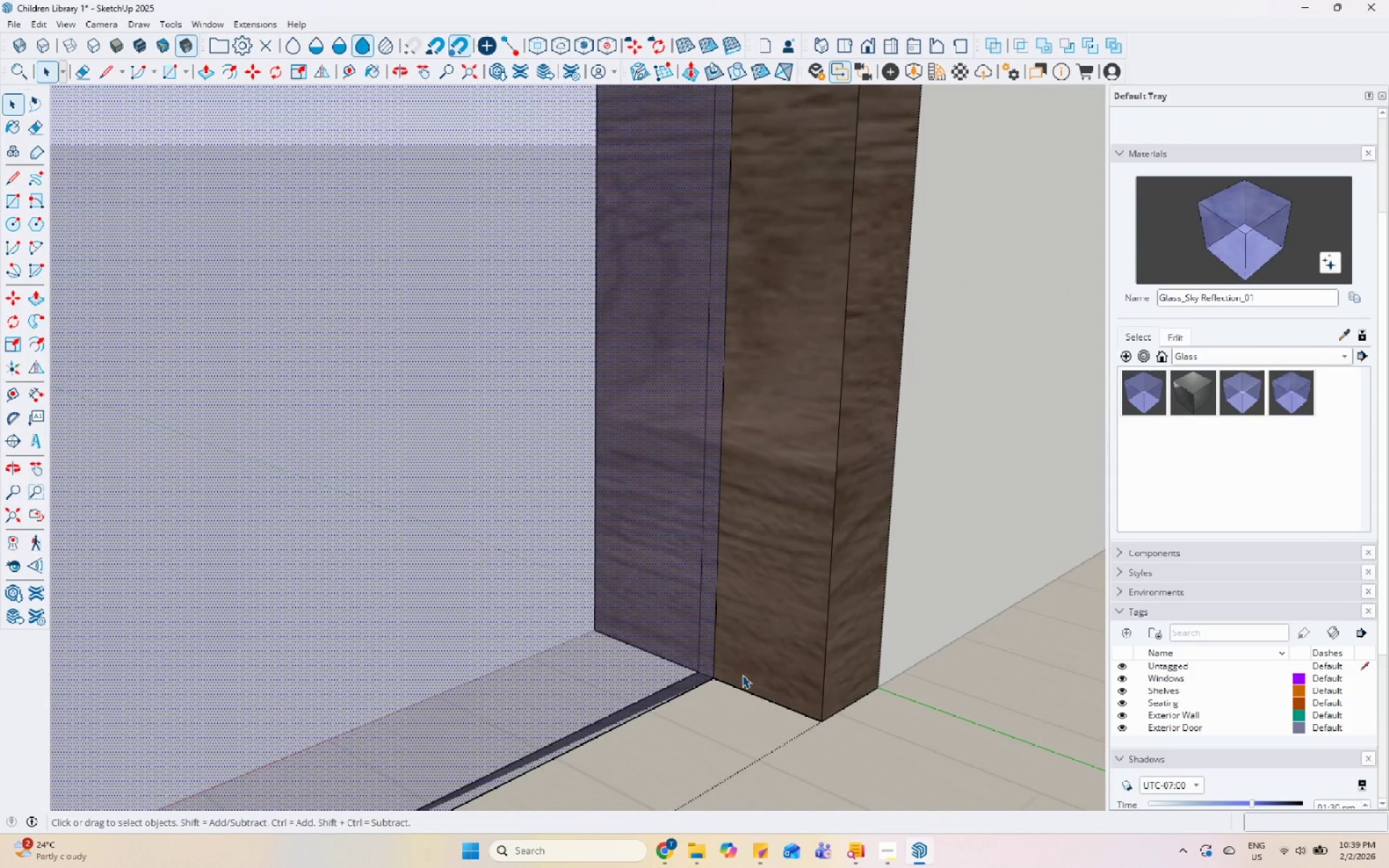 
left_click([718, 678])
 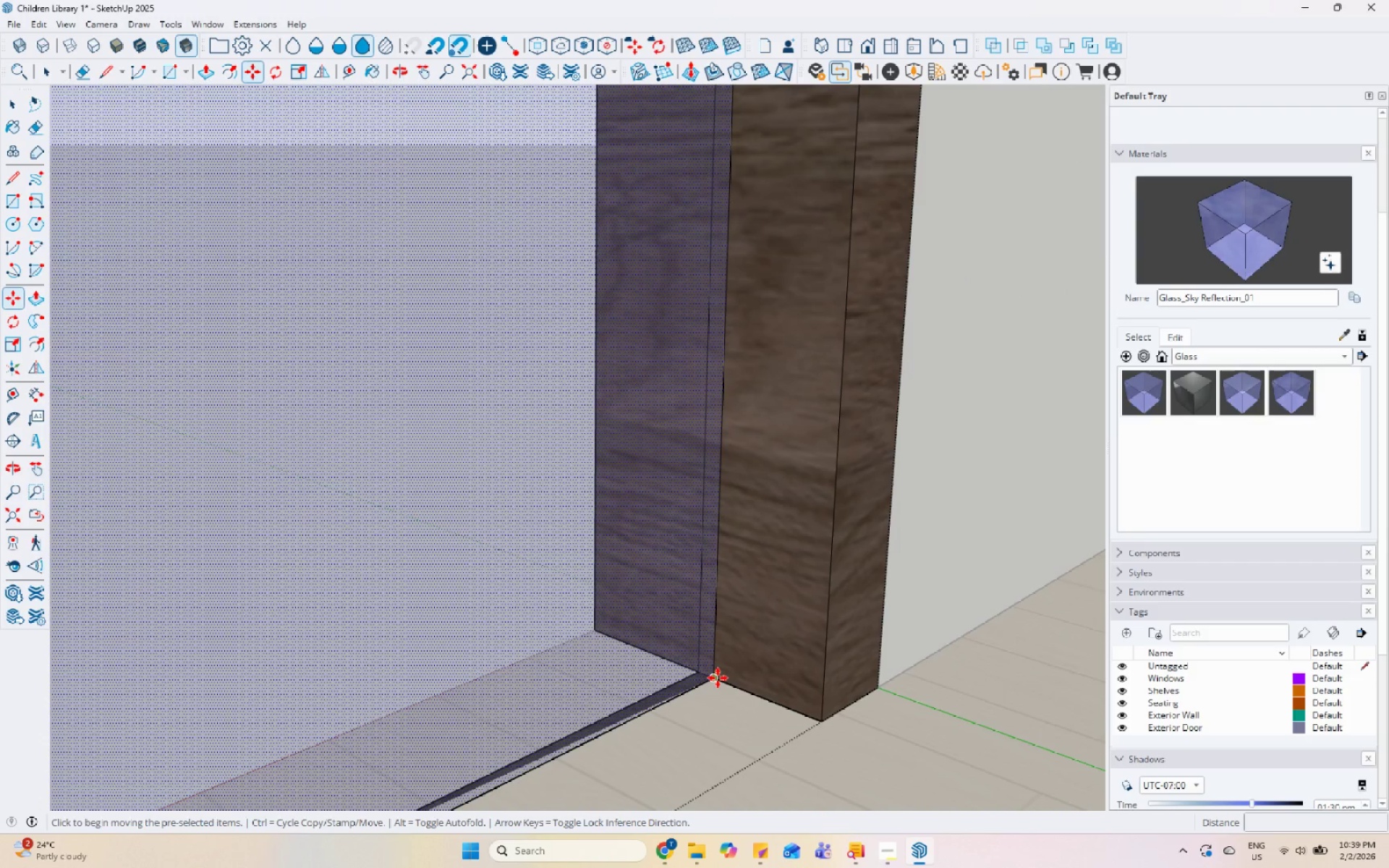 
key(Control+ControlLeft)
 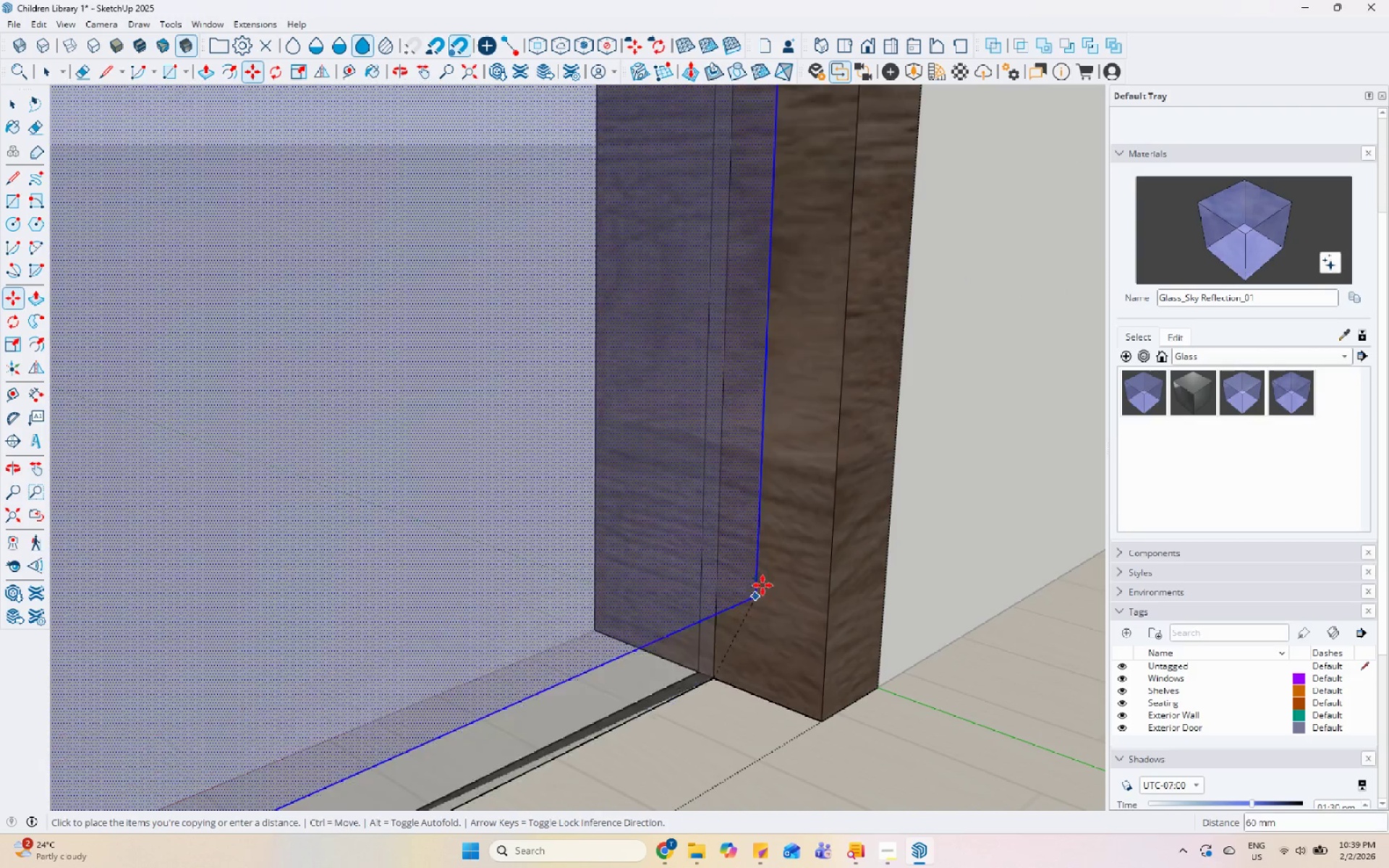 
scroll: coordinate [693, 553], scroll_direction: down, amount: 12.0
 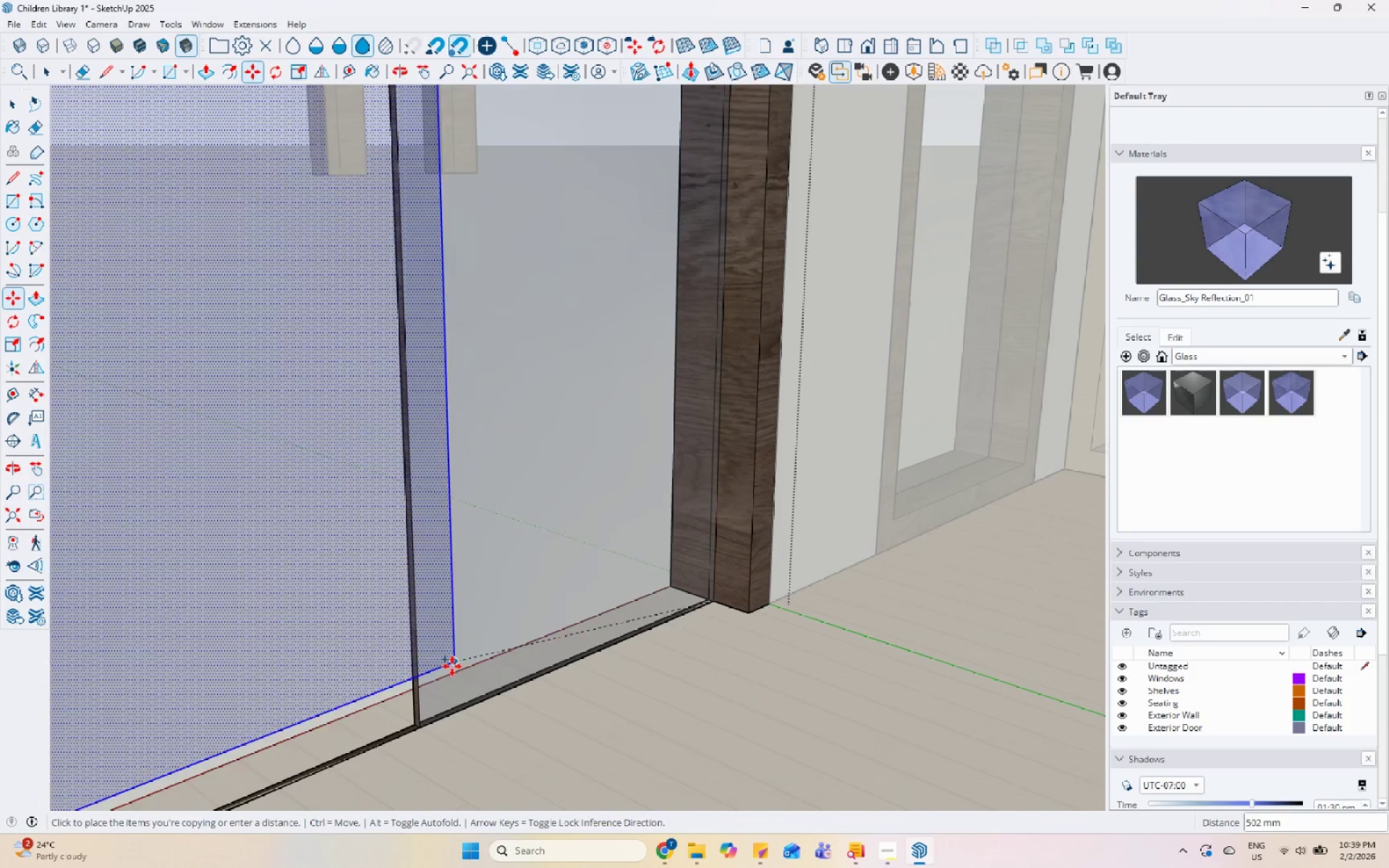 
scroll: coordinate [417, 710], scroll_direction: up, amount: 2.0
 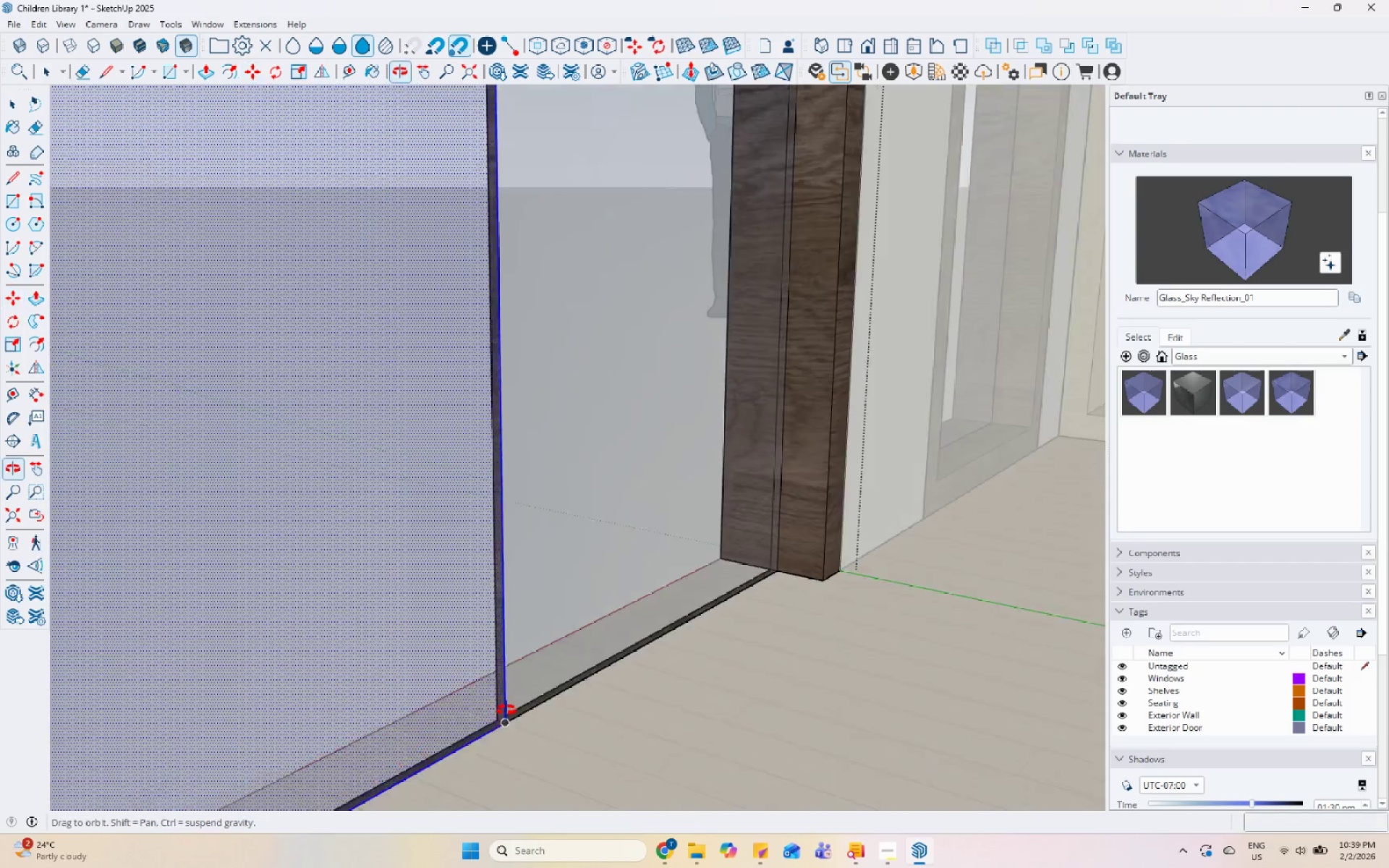 
key(Space)
 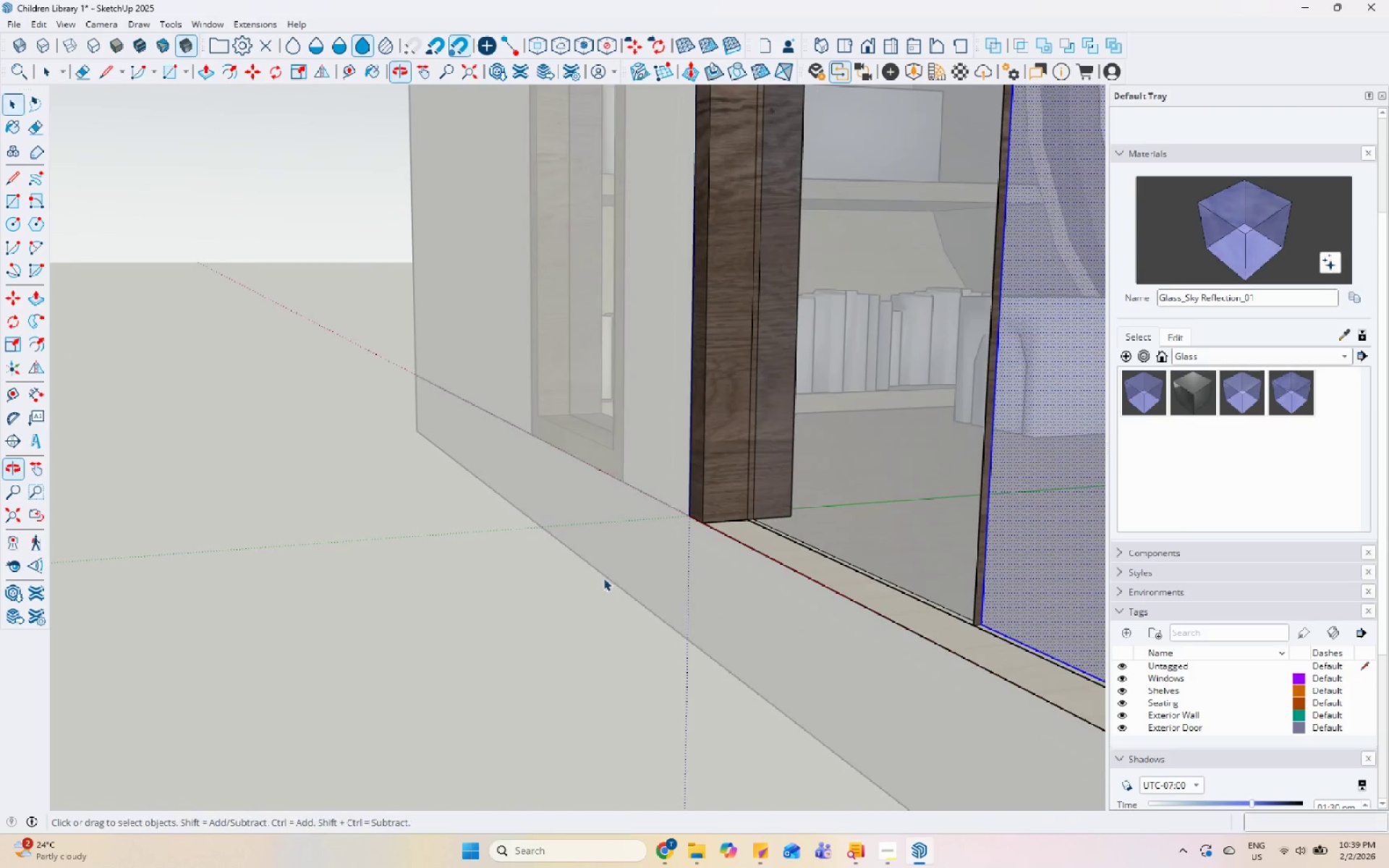 
left_click([863, 669])
 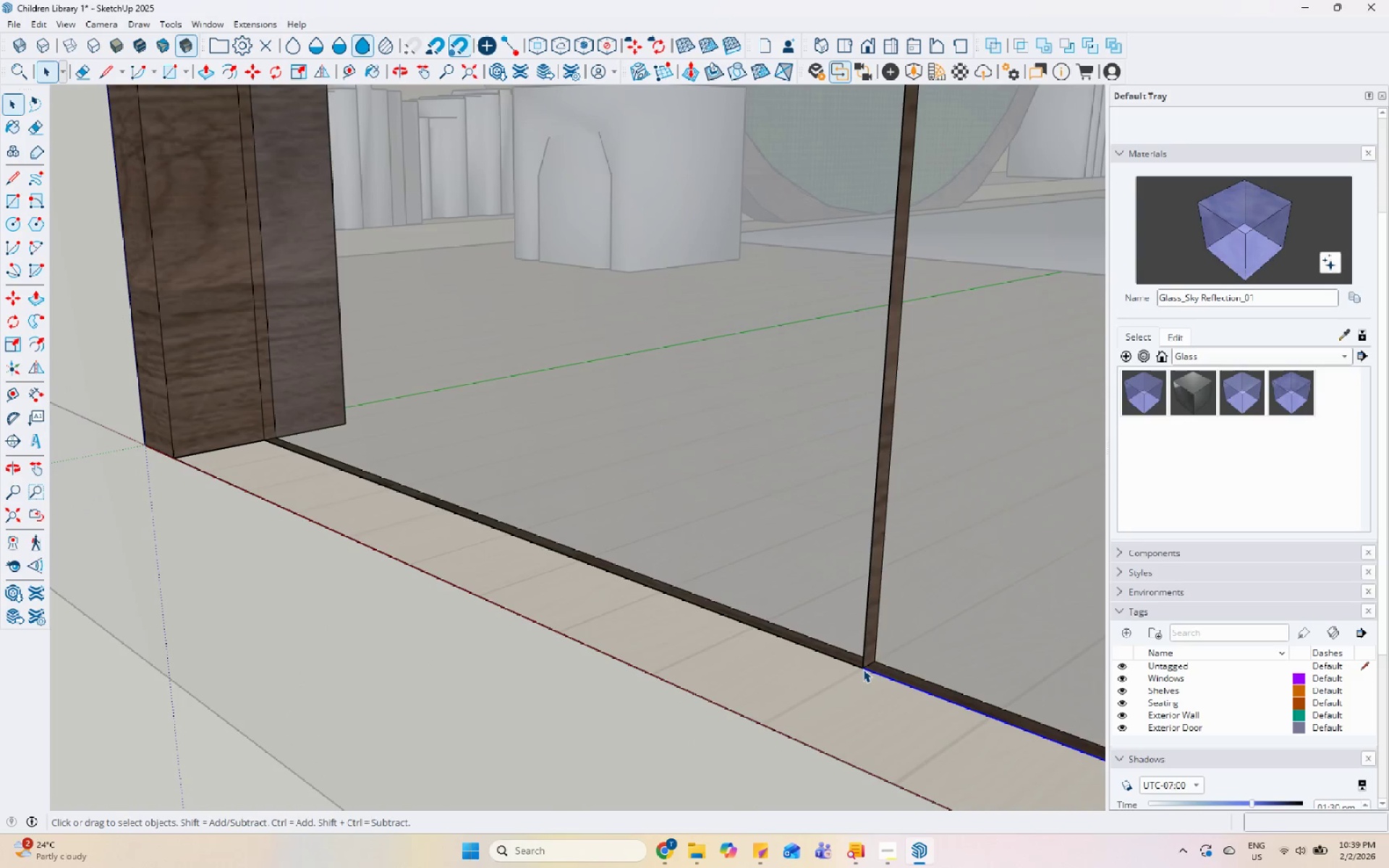 
scroll: coordinate [855, 692], scroll_direction: up, amount: 7.0
 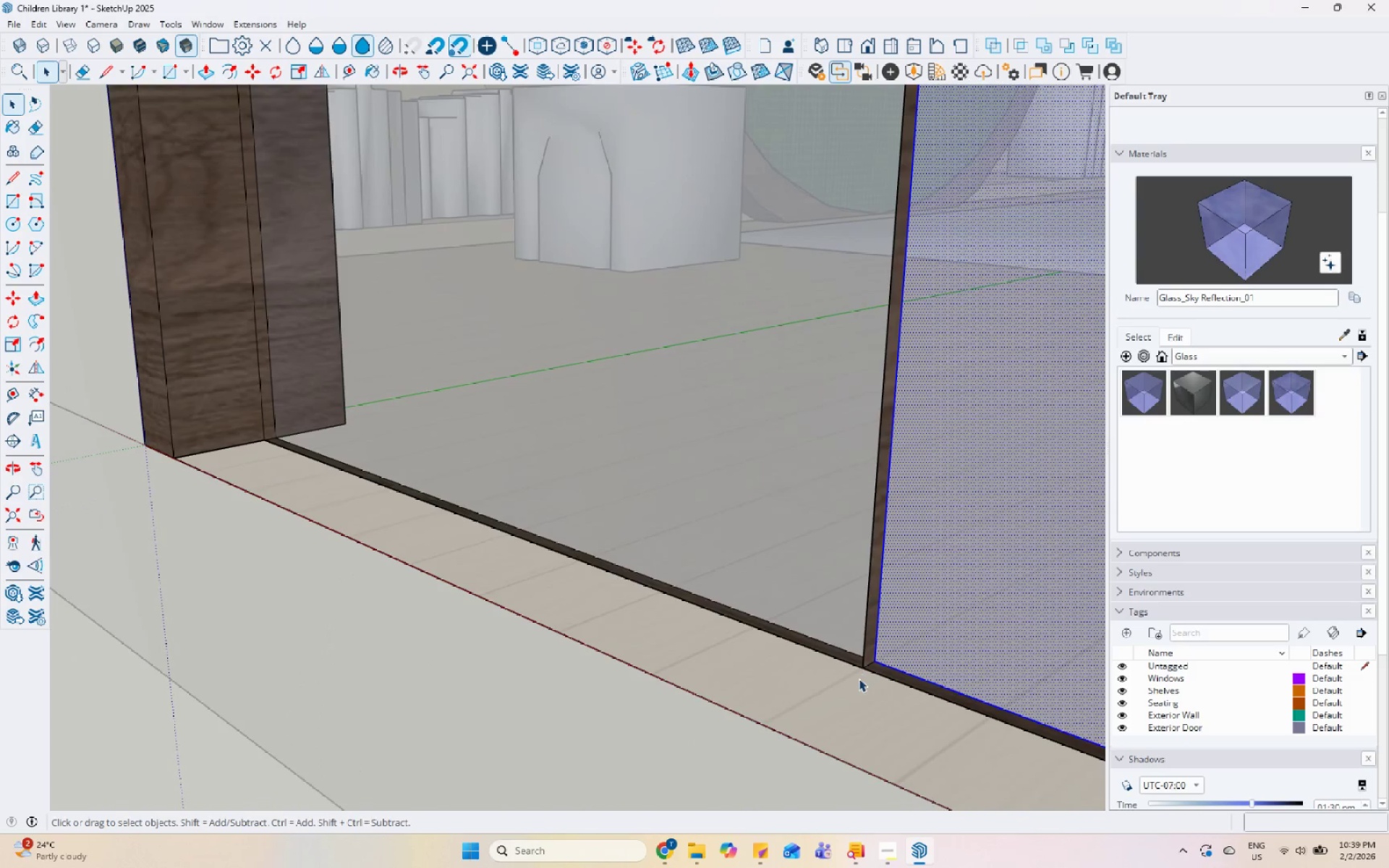 
right_click([863, 669])
 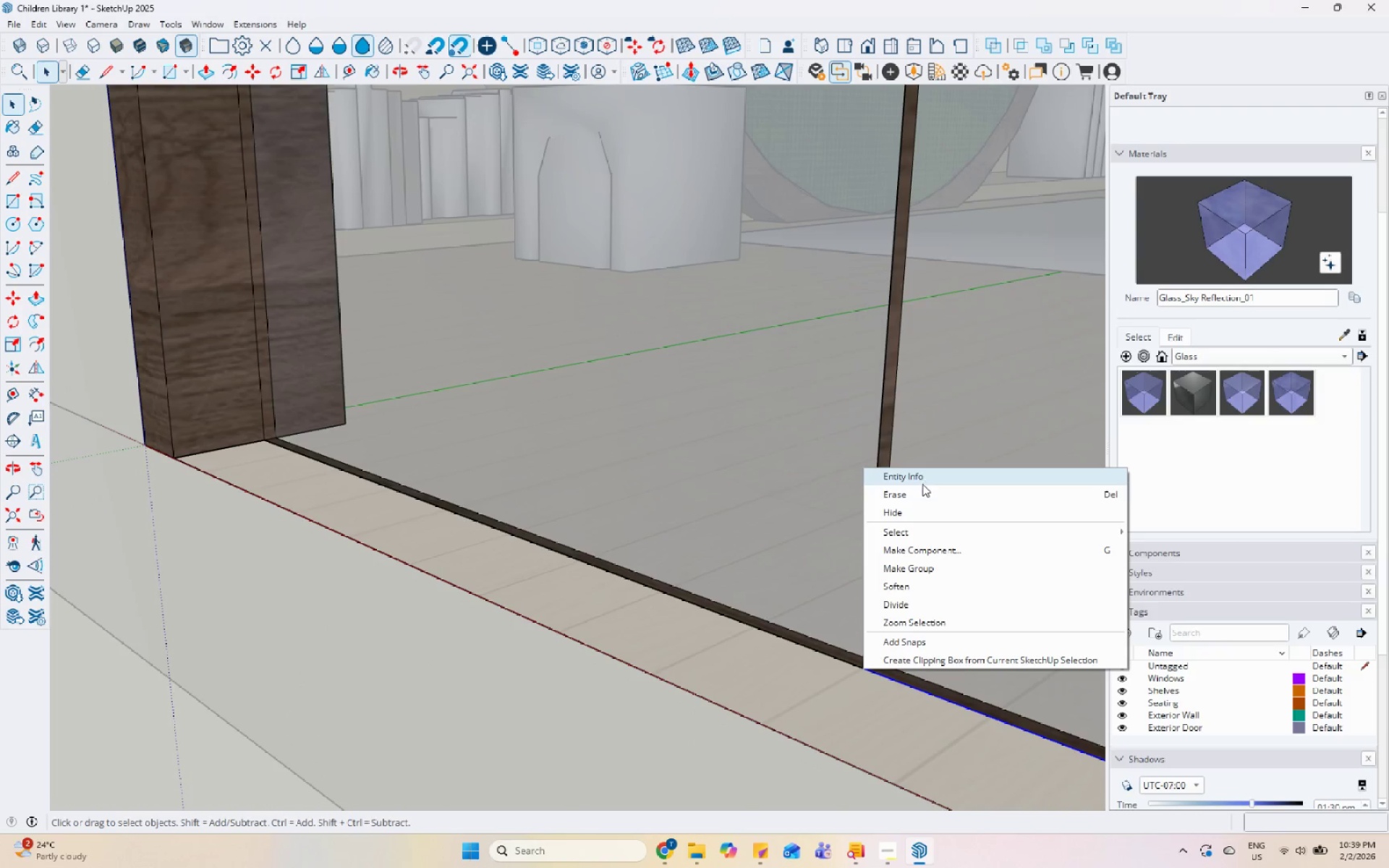 
left_click([921, 493])
 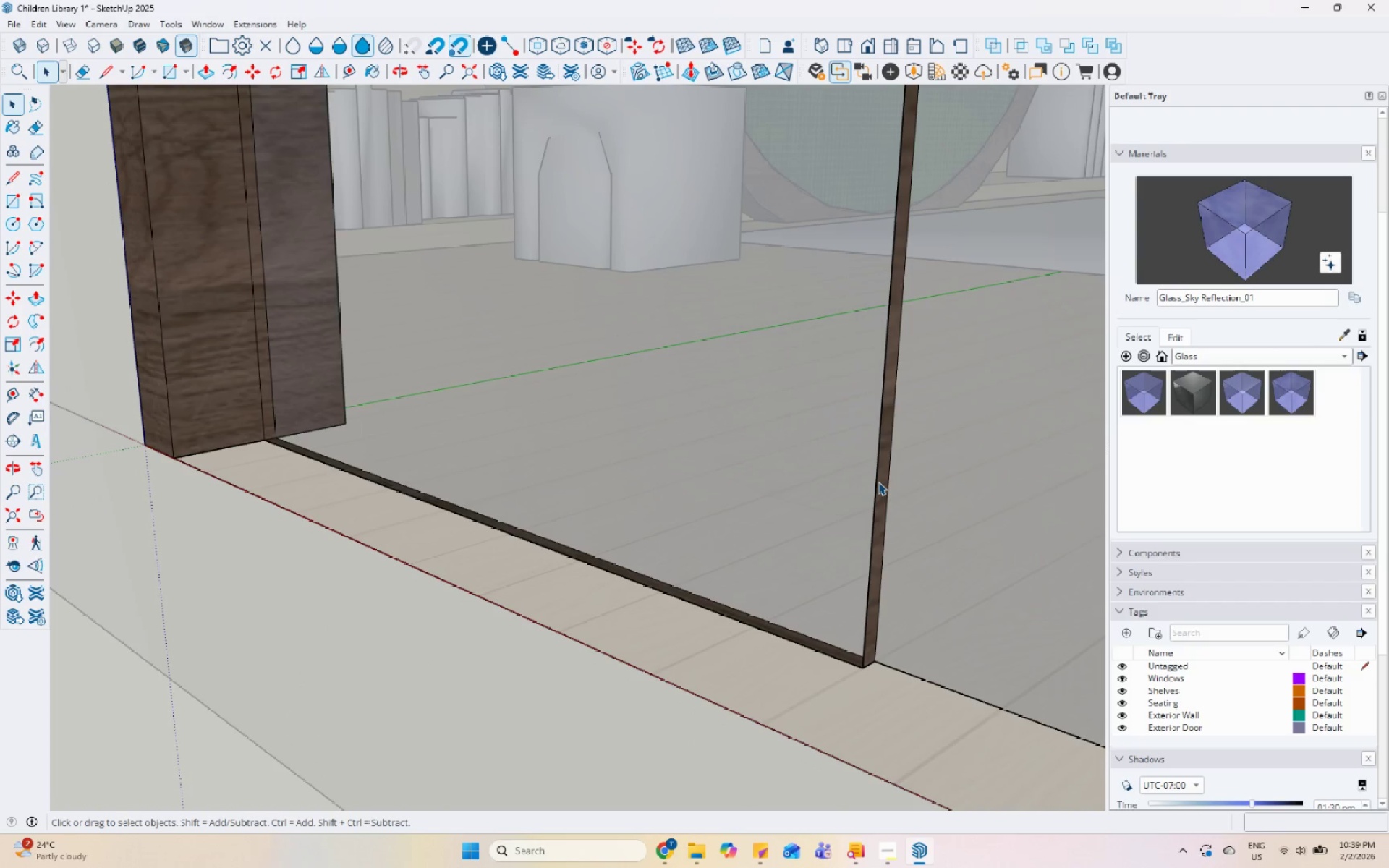 
left_click([877, 481])
 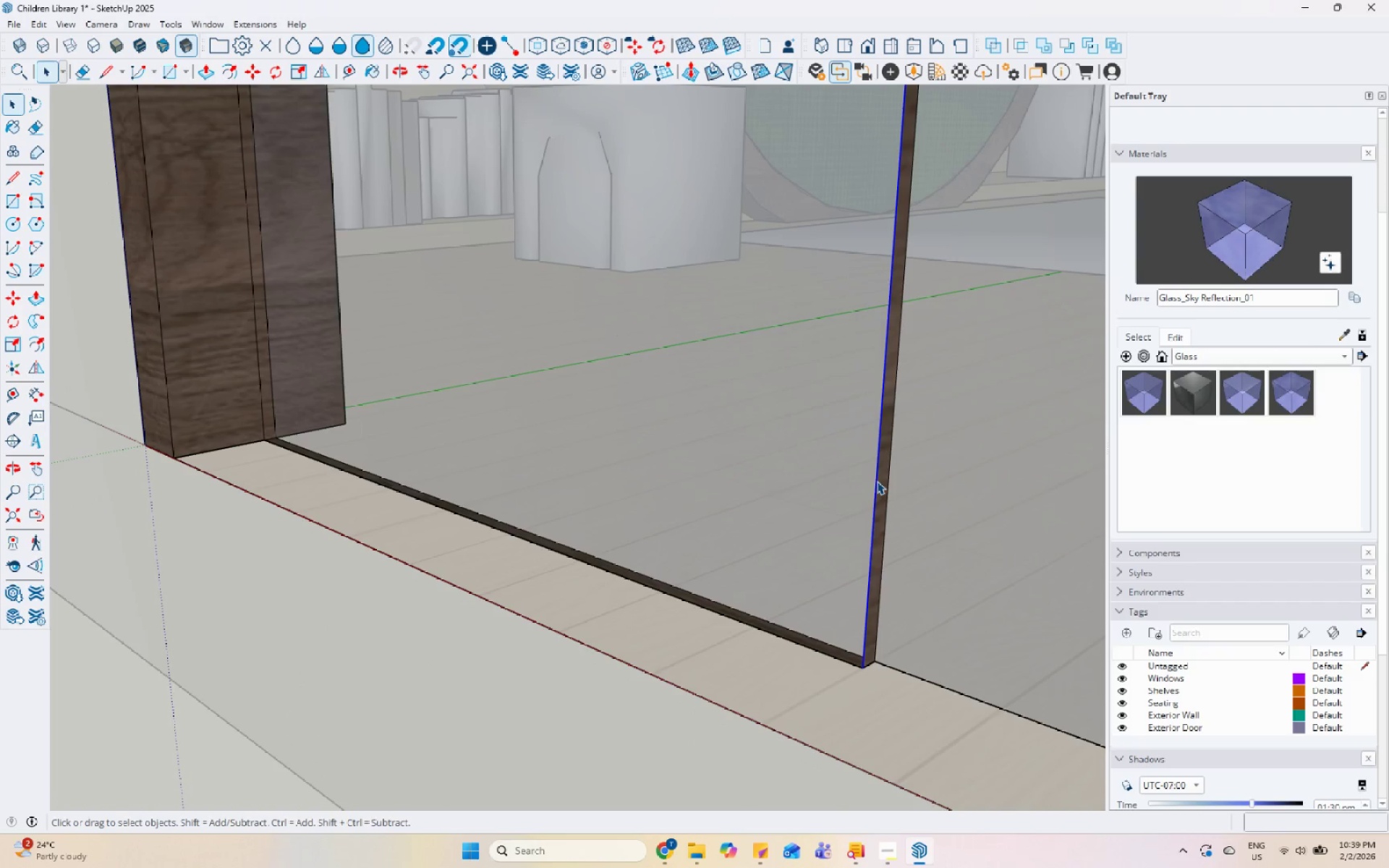 
right_click([877, 481])
 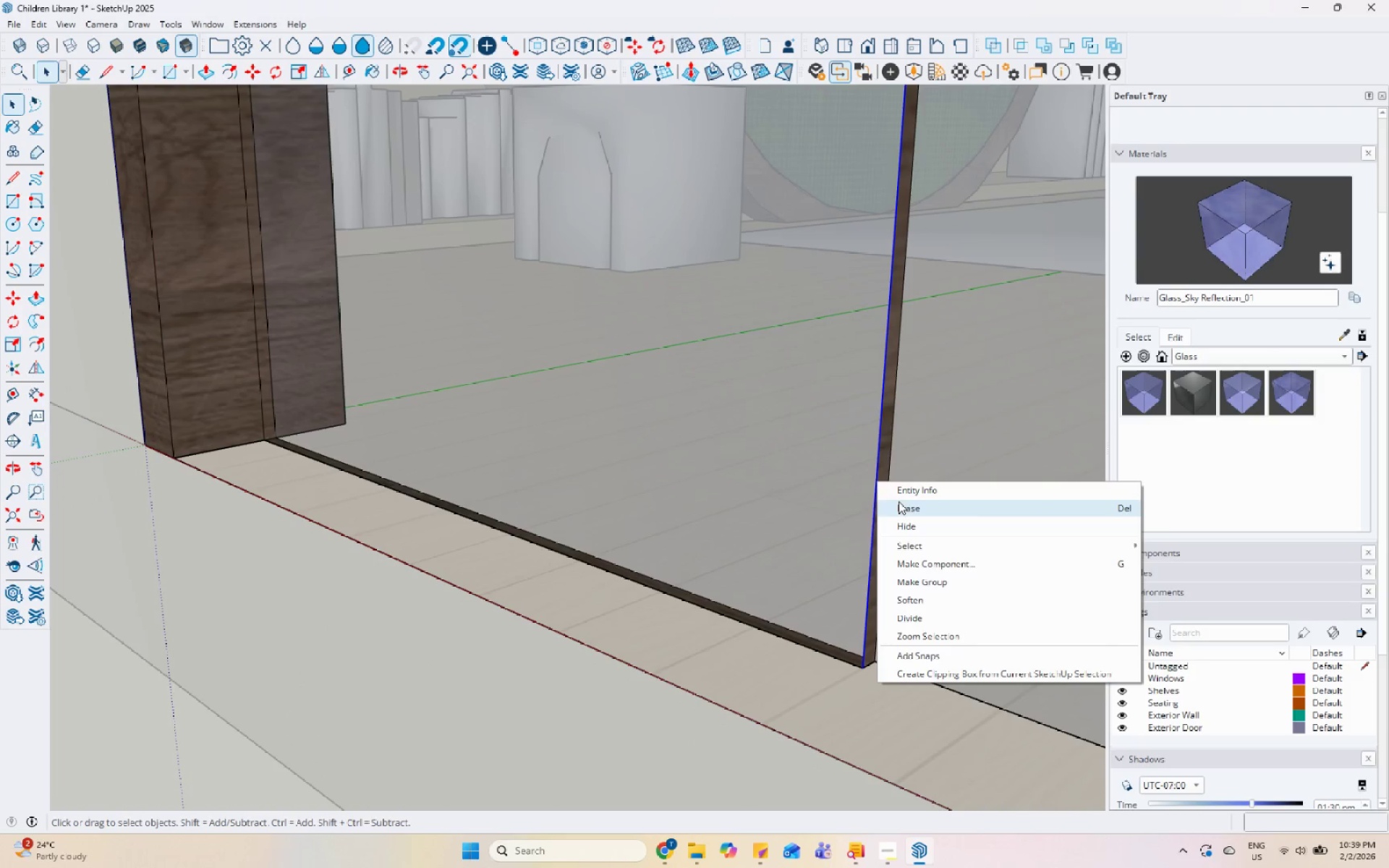 
left_click([900, 506])
 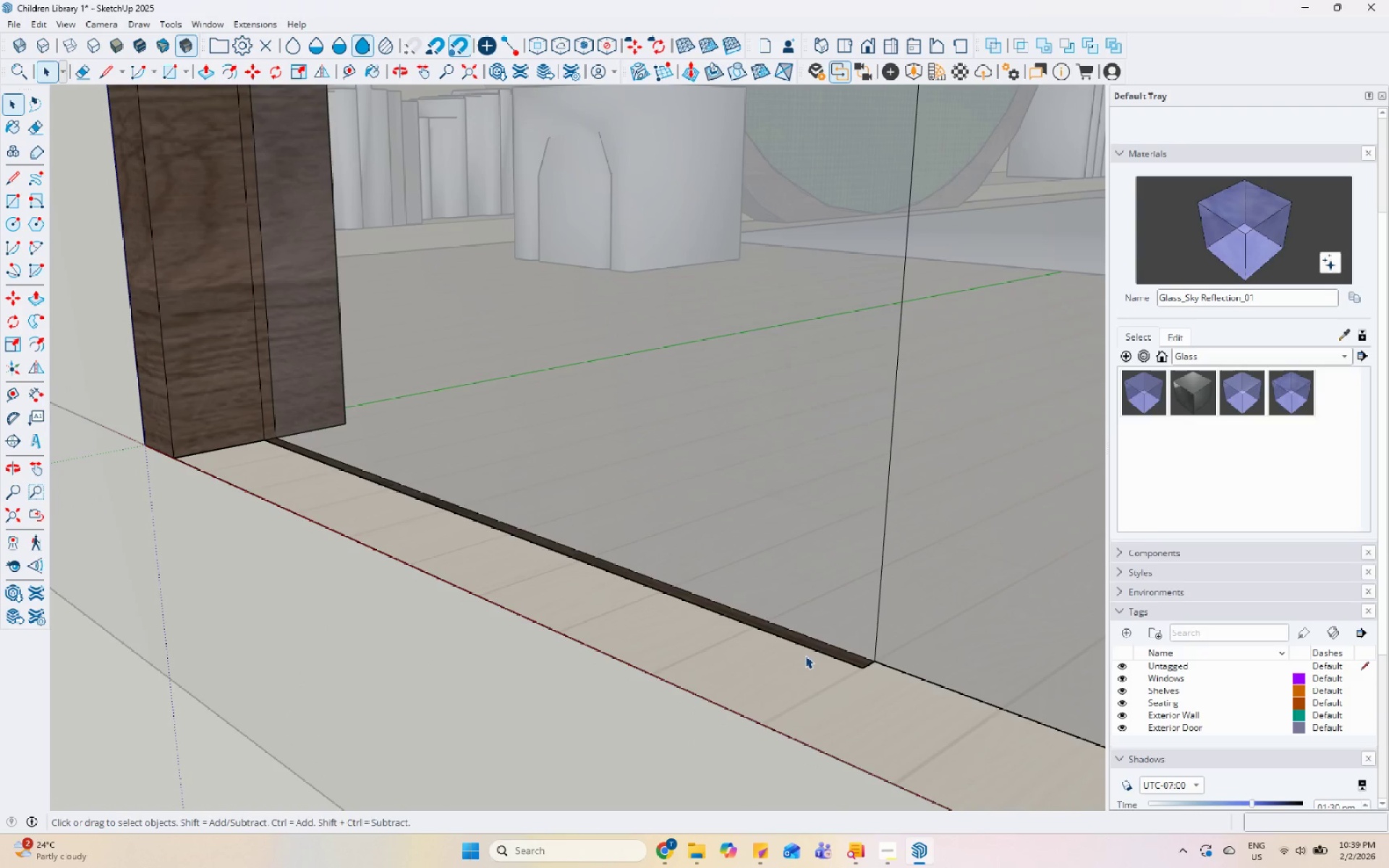 
left_click([810, 647])
 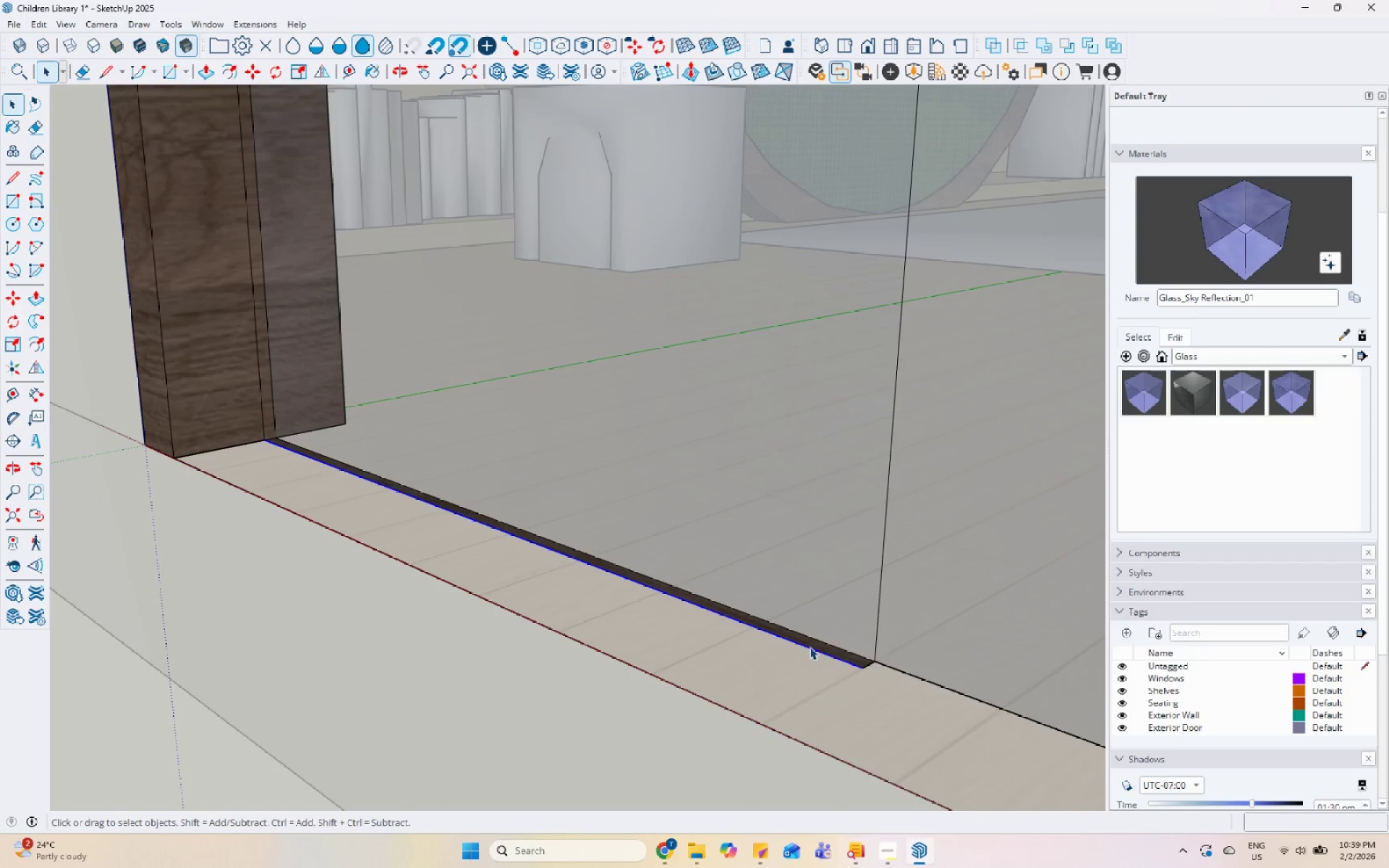 
right_click([810, 647])
 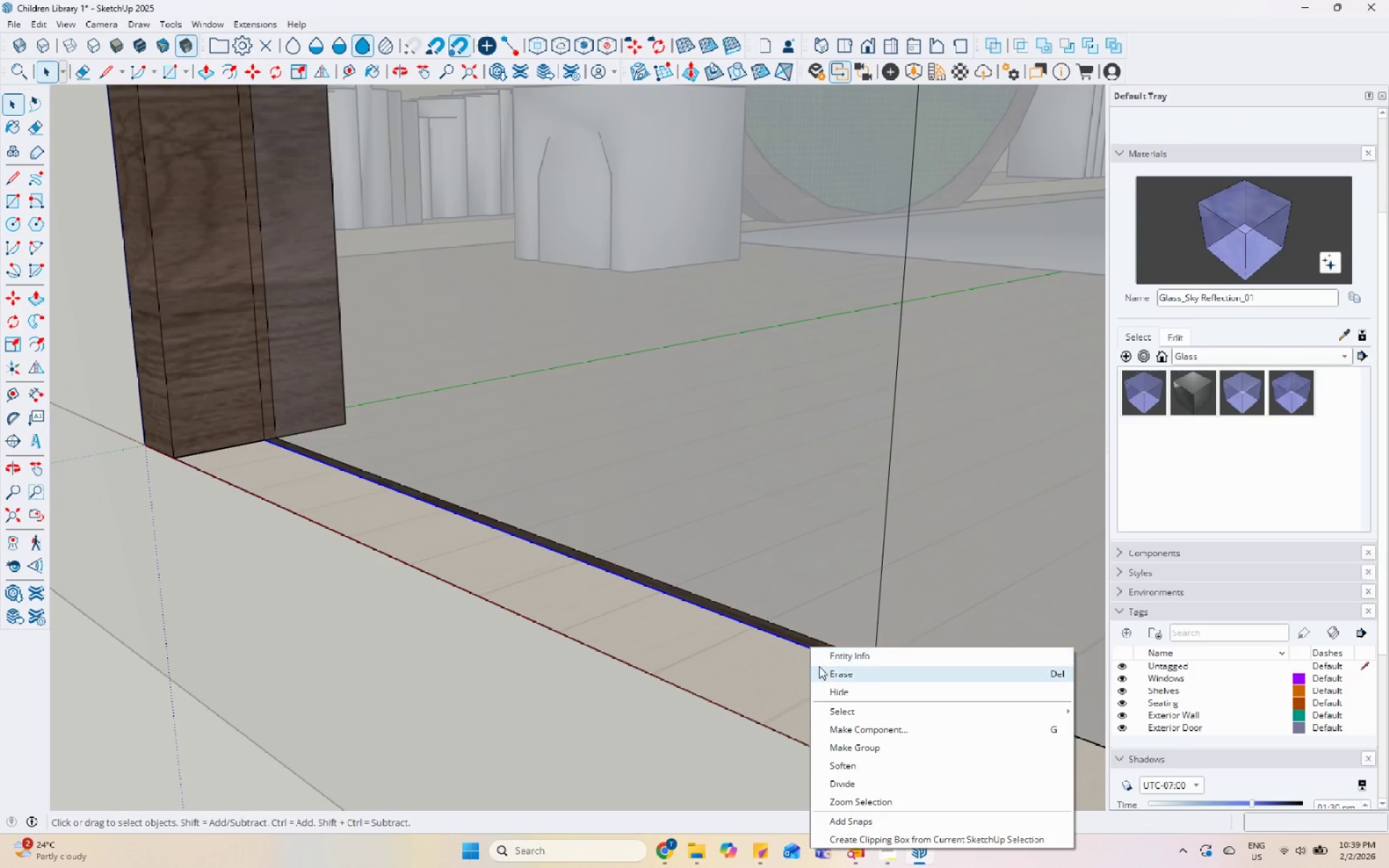 
left_click([819, 666])
 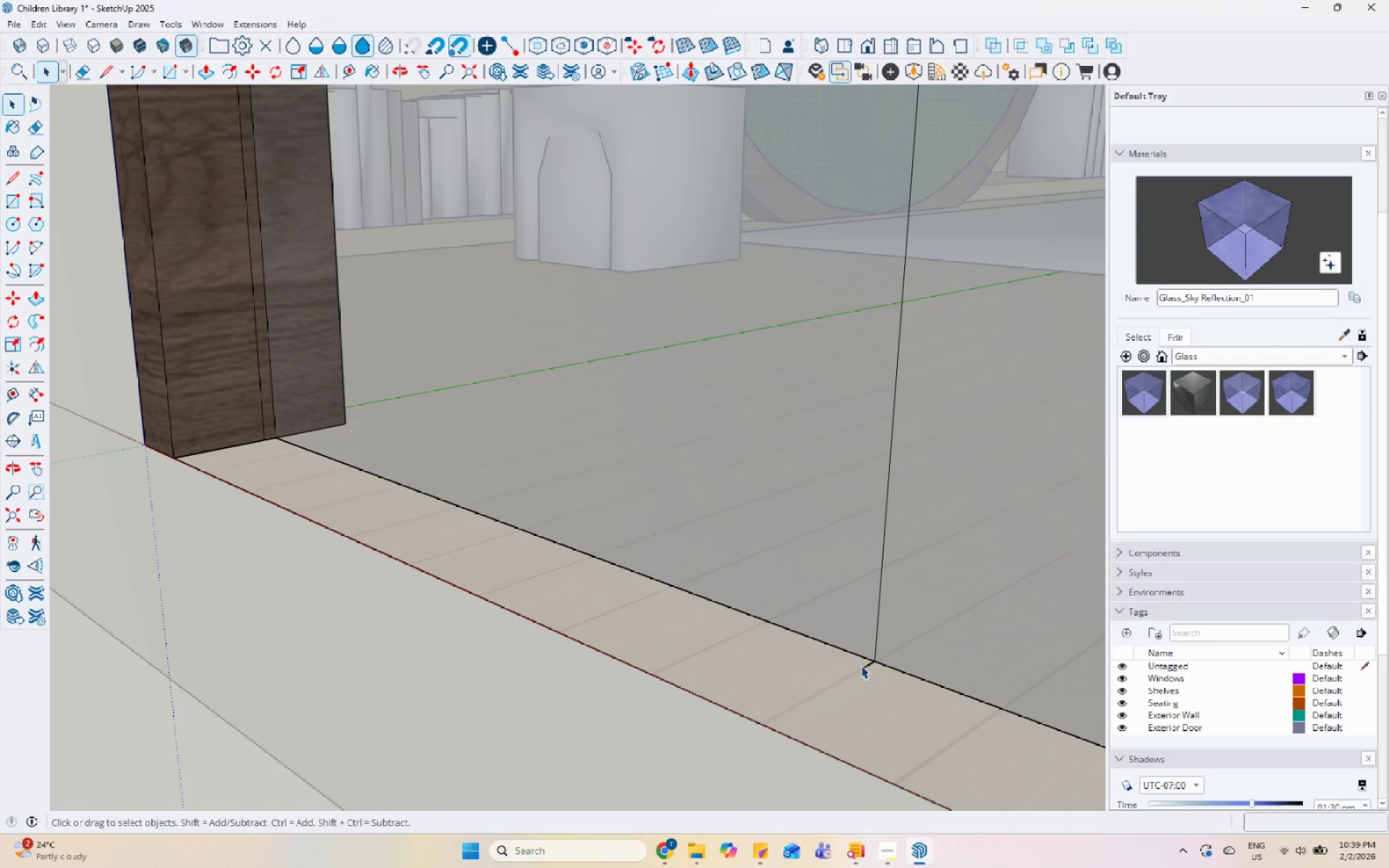 
left_click([862, 665])
 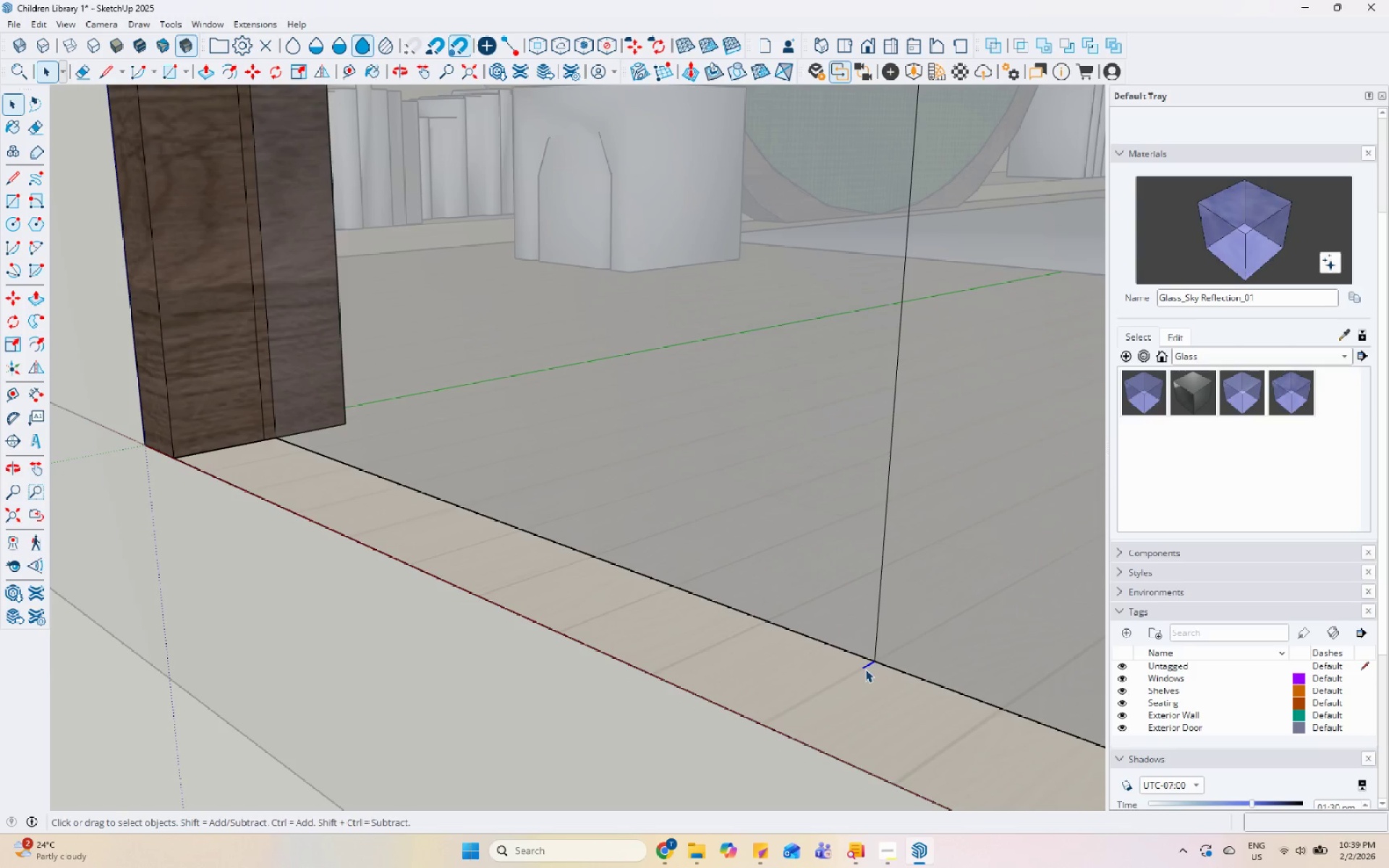 
right_click([865, 667])
 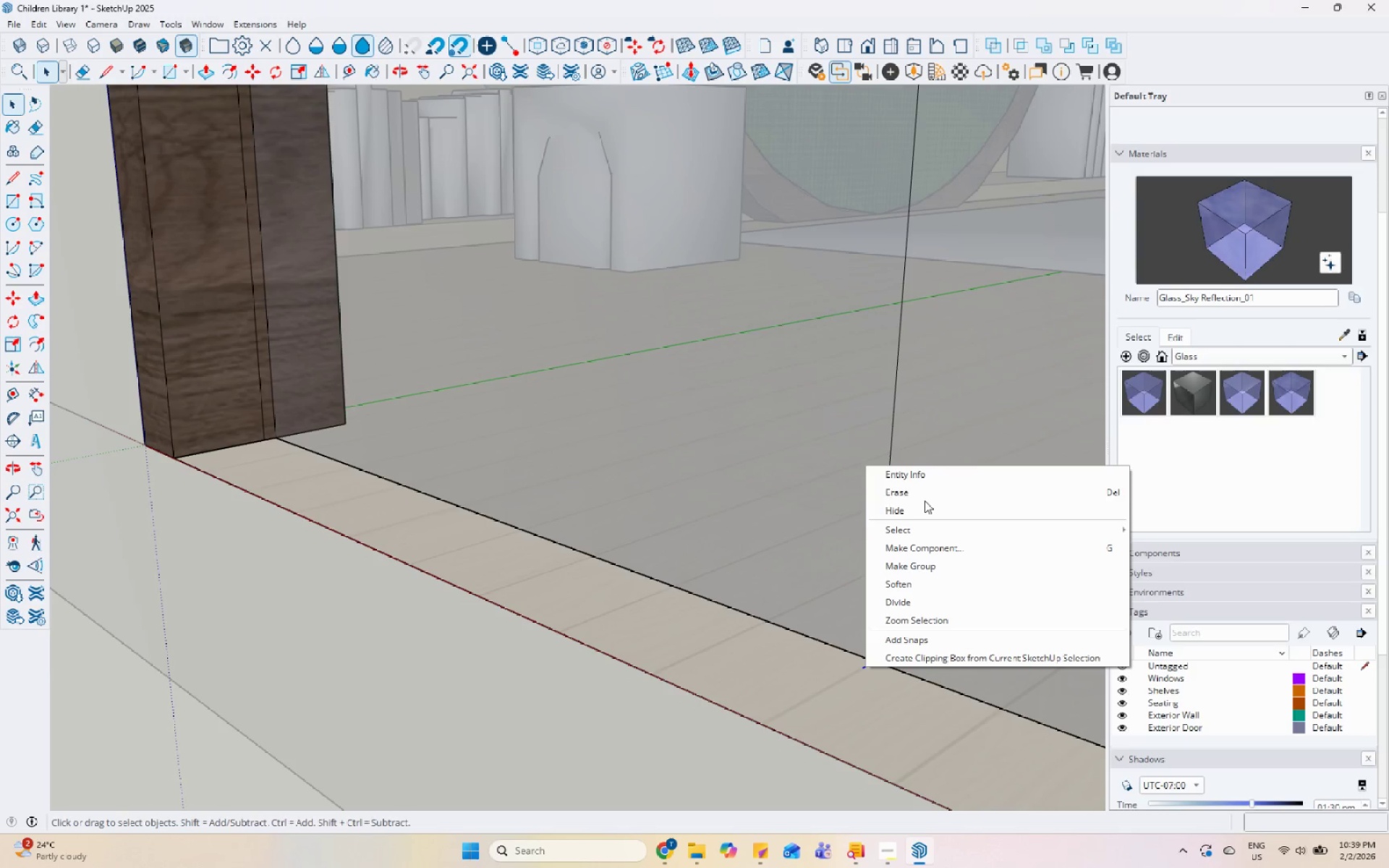 
left_click([925, 499])
 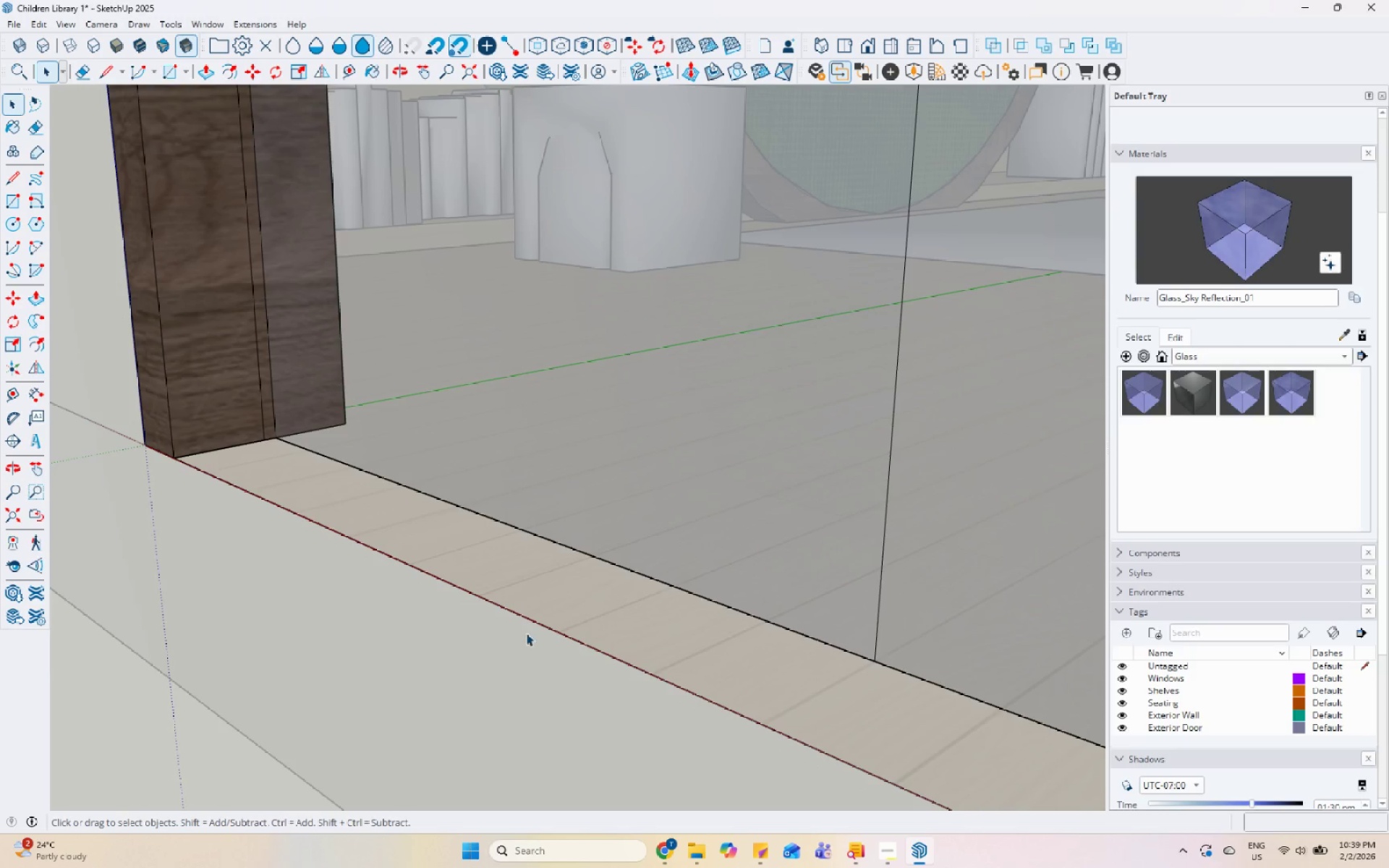 
scroll: coordinate [267, 689], scroll_direction: down, amount: 29.0
 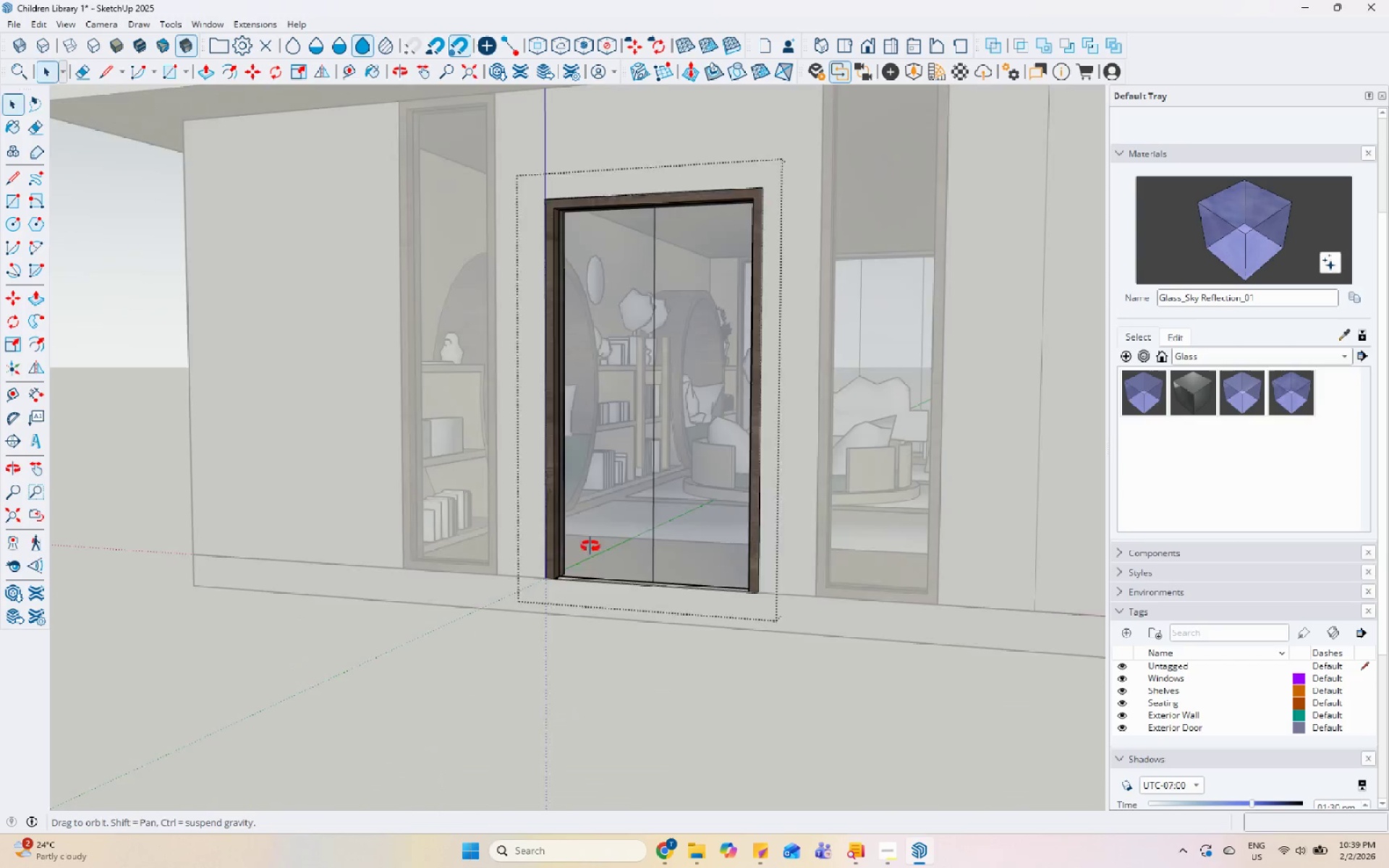 
key(Escape)
 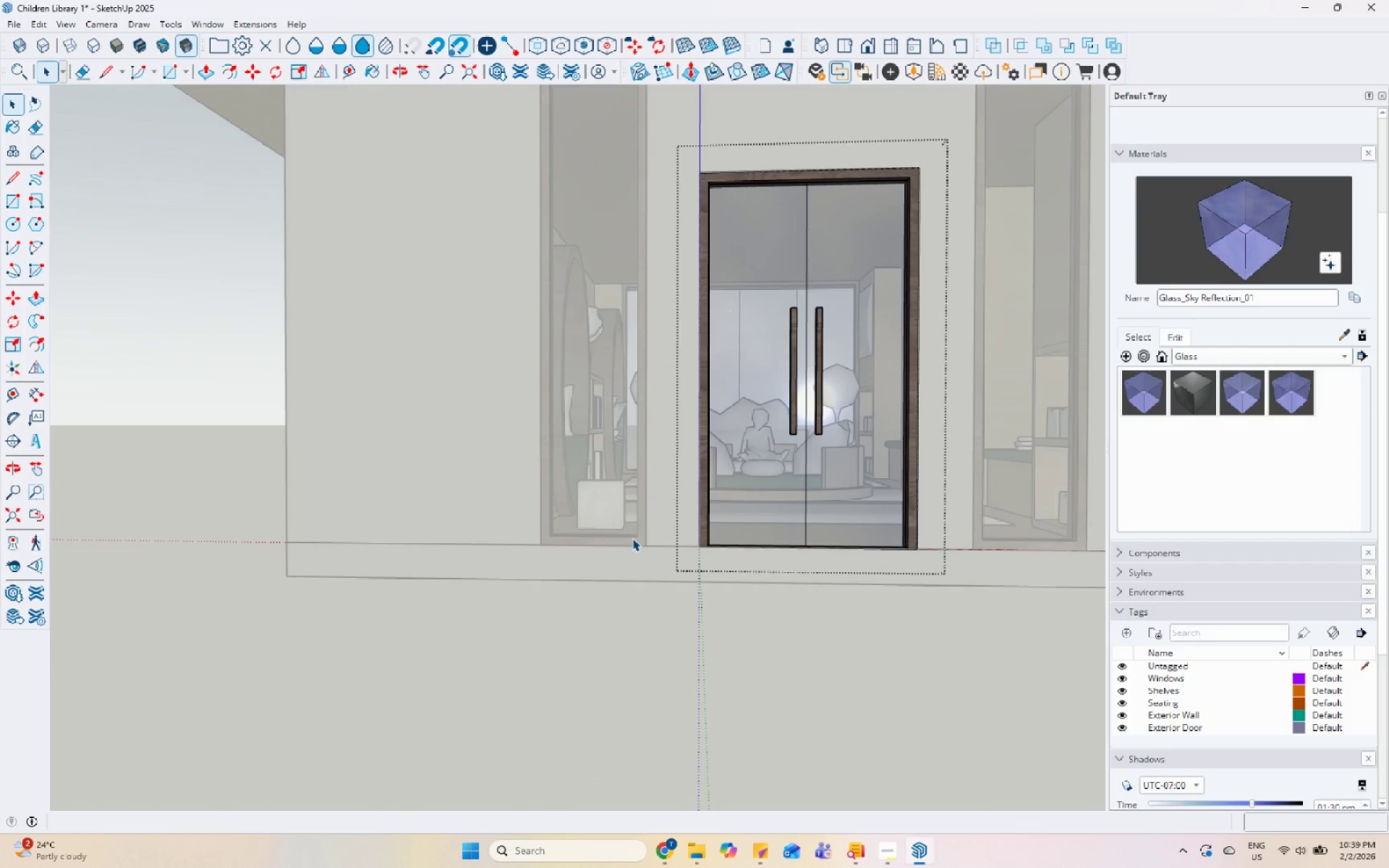 
key(Escape)
 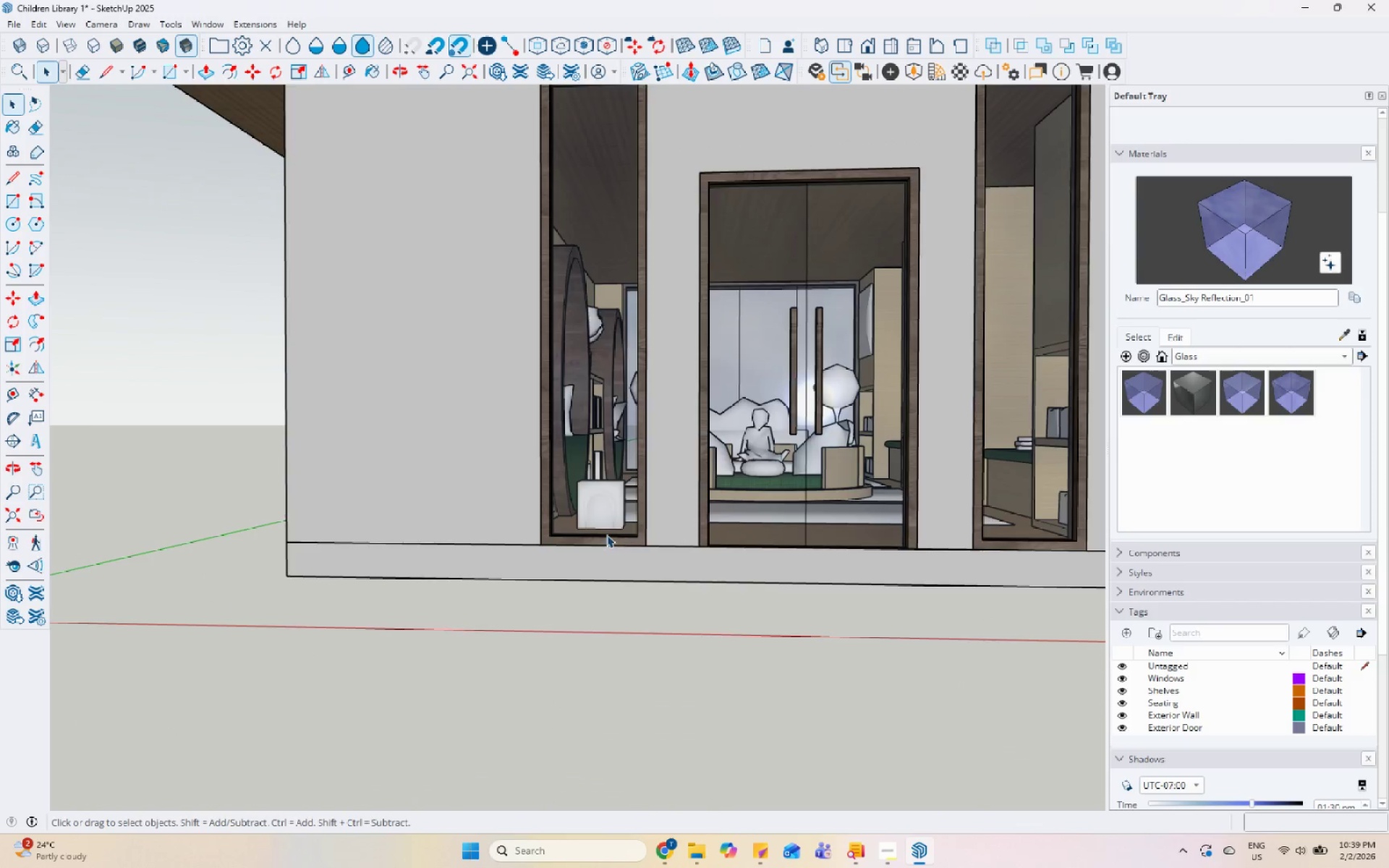 
key(Escape)
 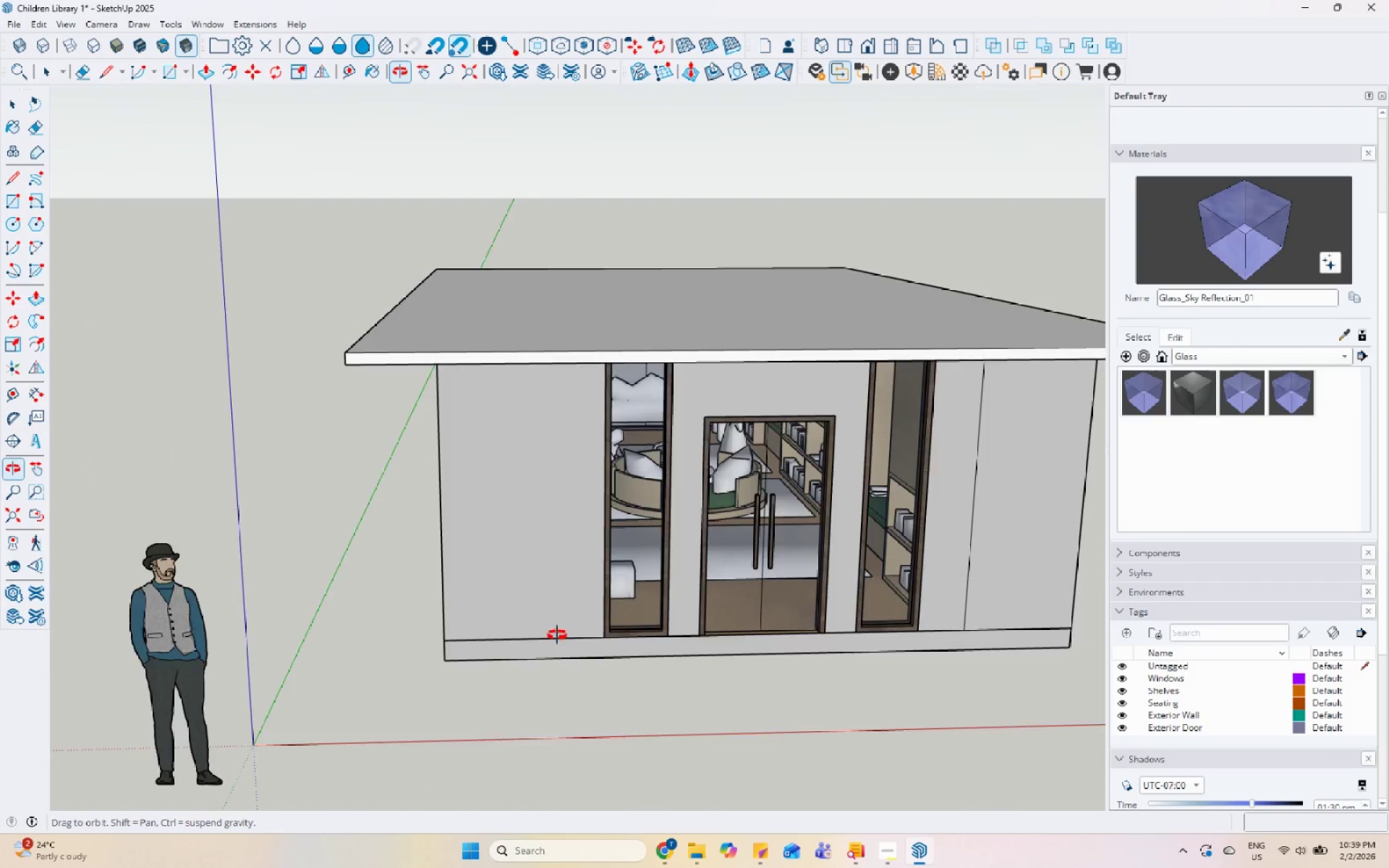 
scroll: coordinate [471, 525], scroll_direction: down, amount: 5.0
 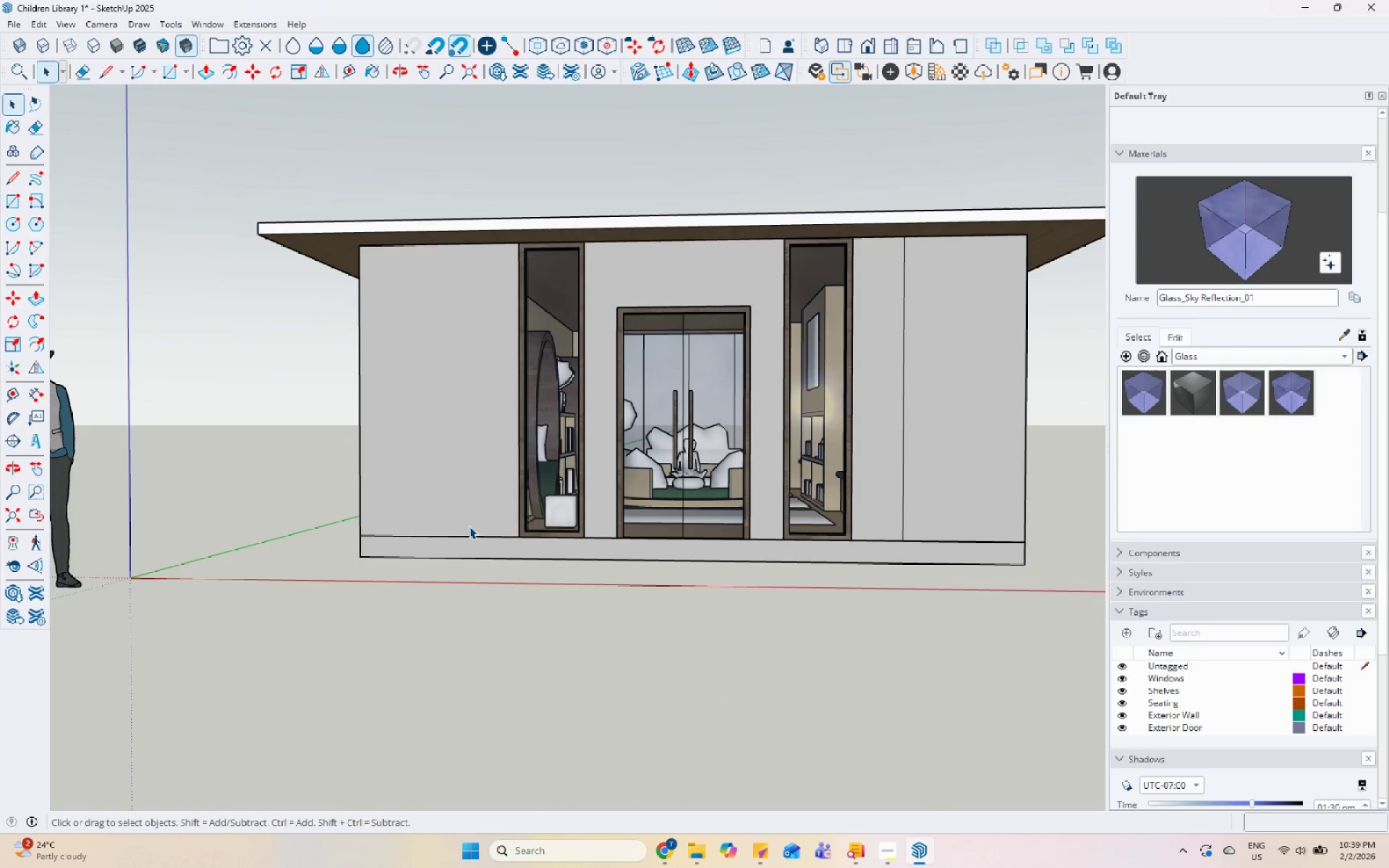 
scroll: coordinate [601, 479], scroll_direction: up, amount: 6.0
 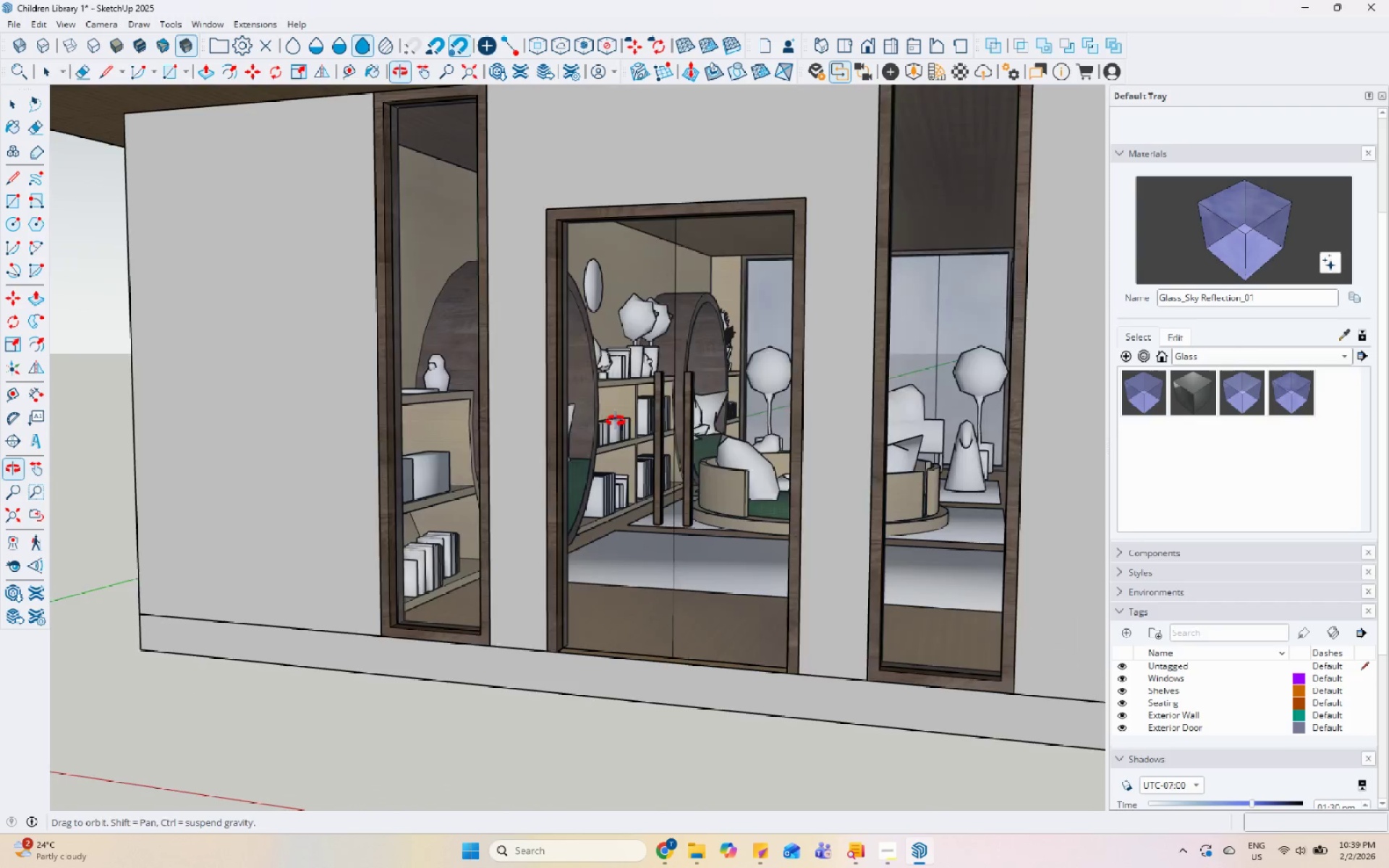 
scroll: coordinate [529, 481], scroll_direction: down, amount: 5.0
 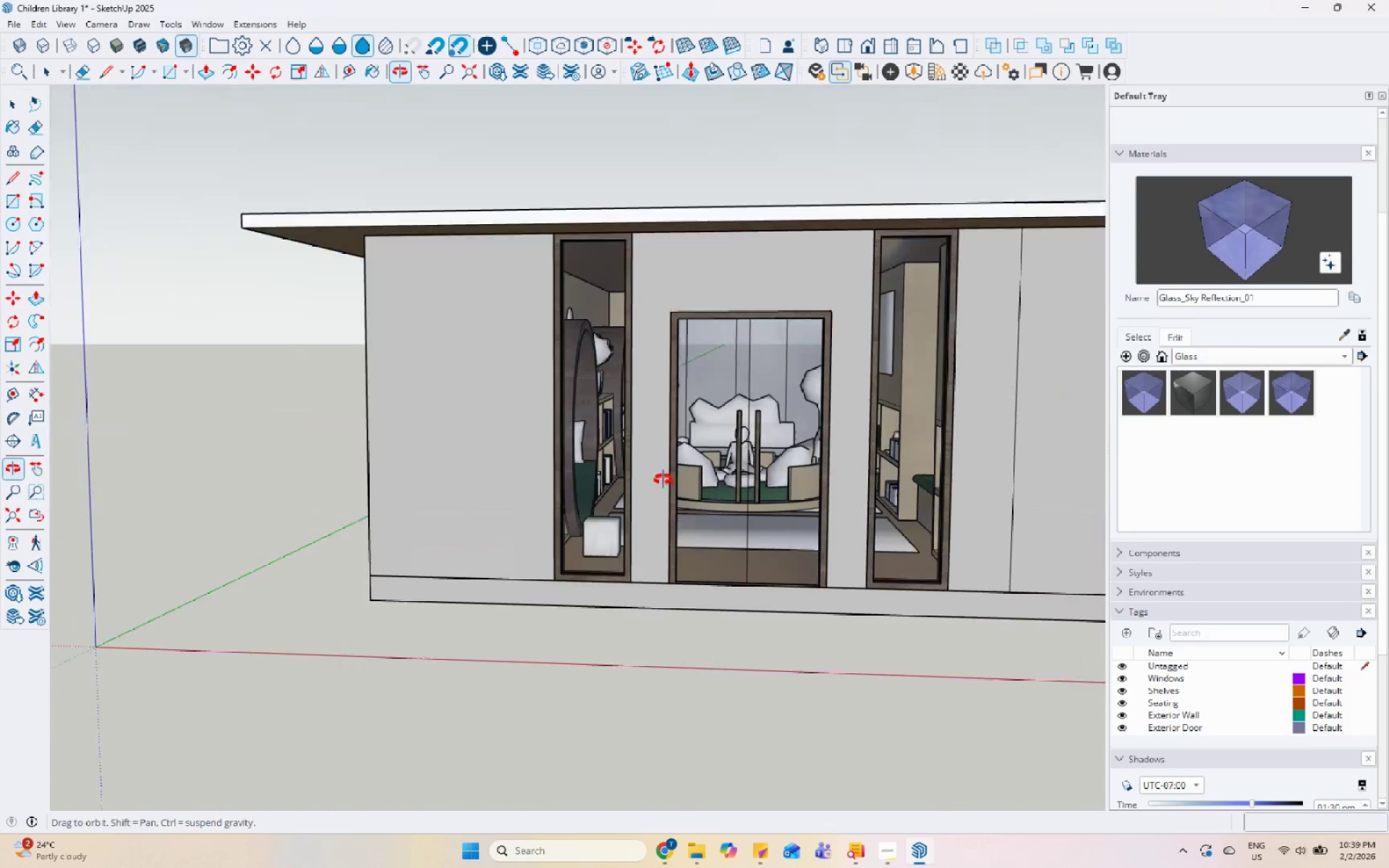 
scroll: coordinate [299, 195], scroll_direction: up, amount: 5.0
 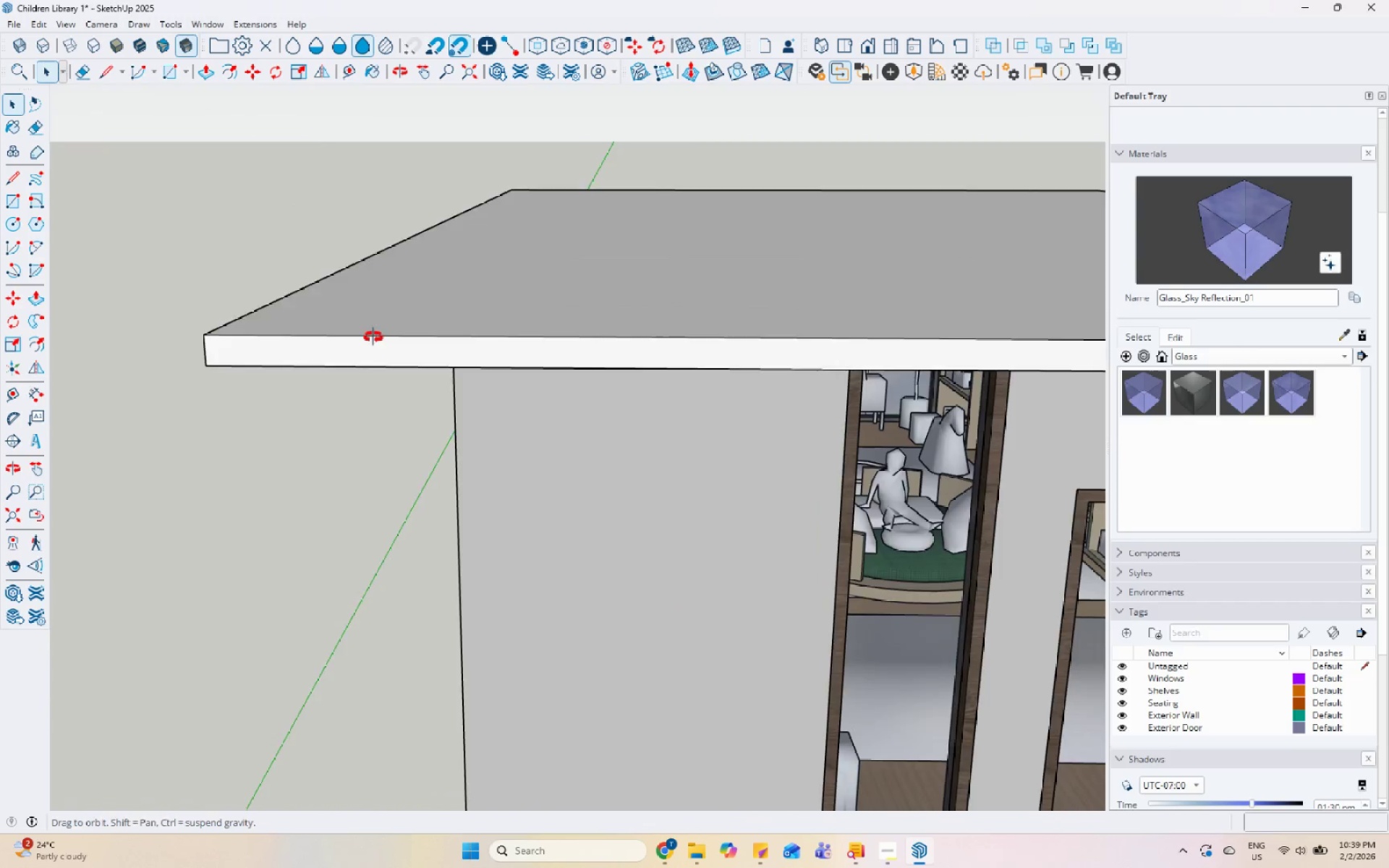 
left_click([392, 365])
 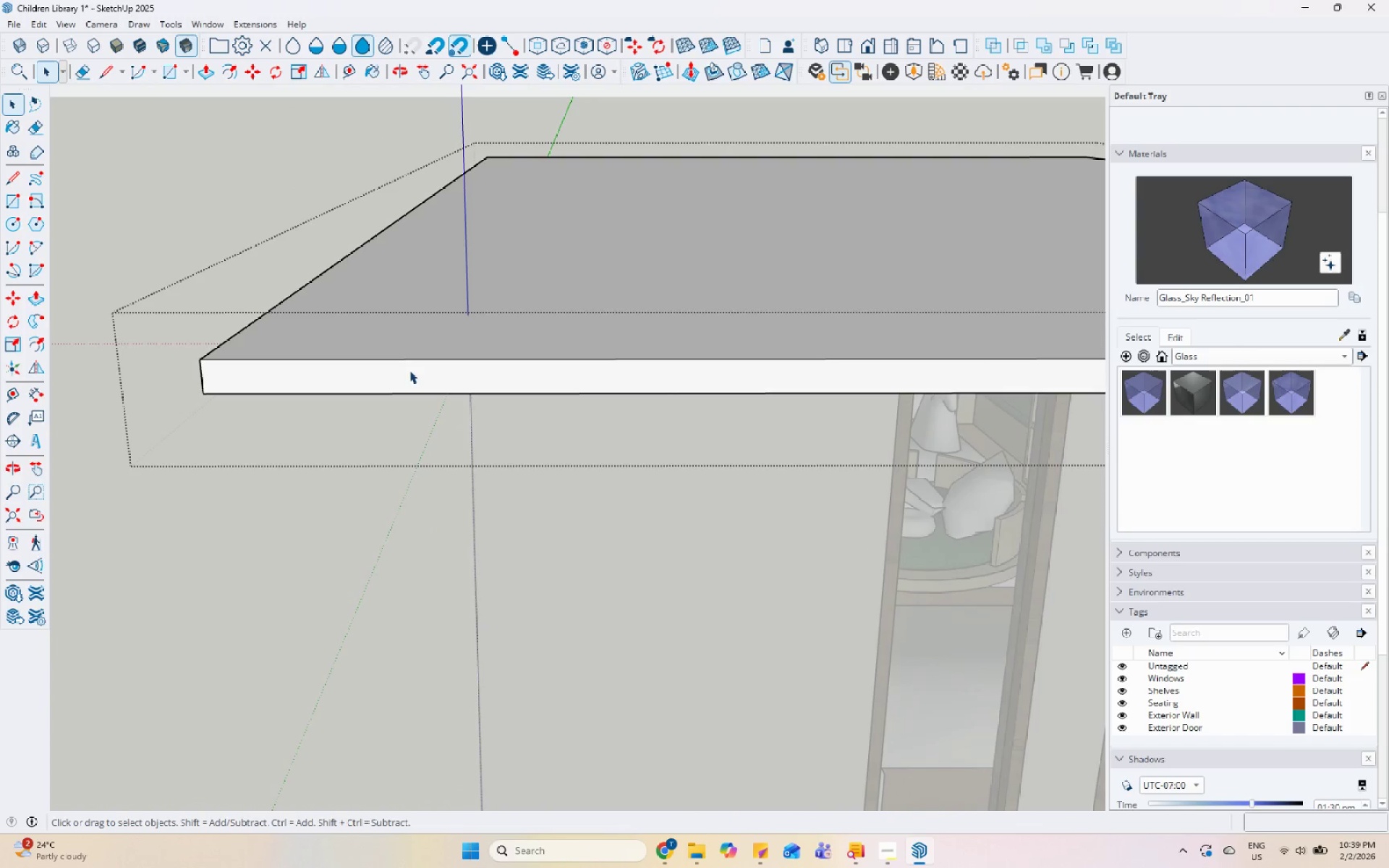 
scroll: coordinate [391, 364], scroll_direction: up, amount: 1.0
 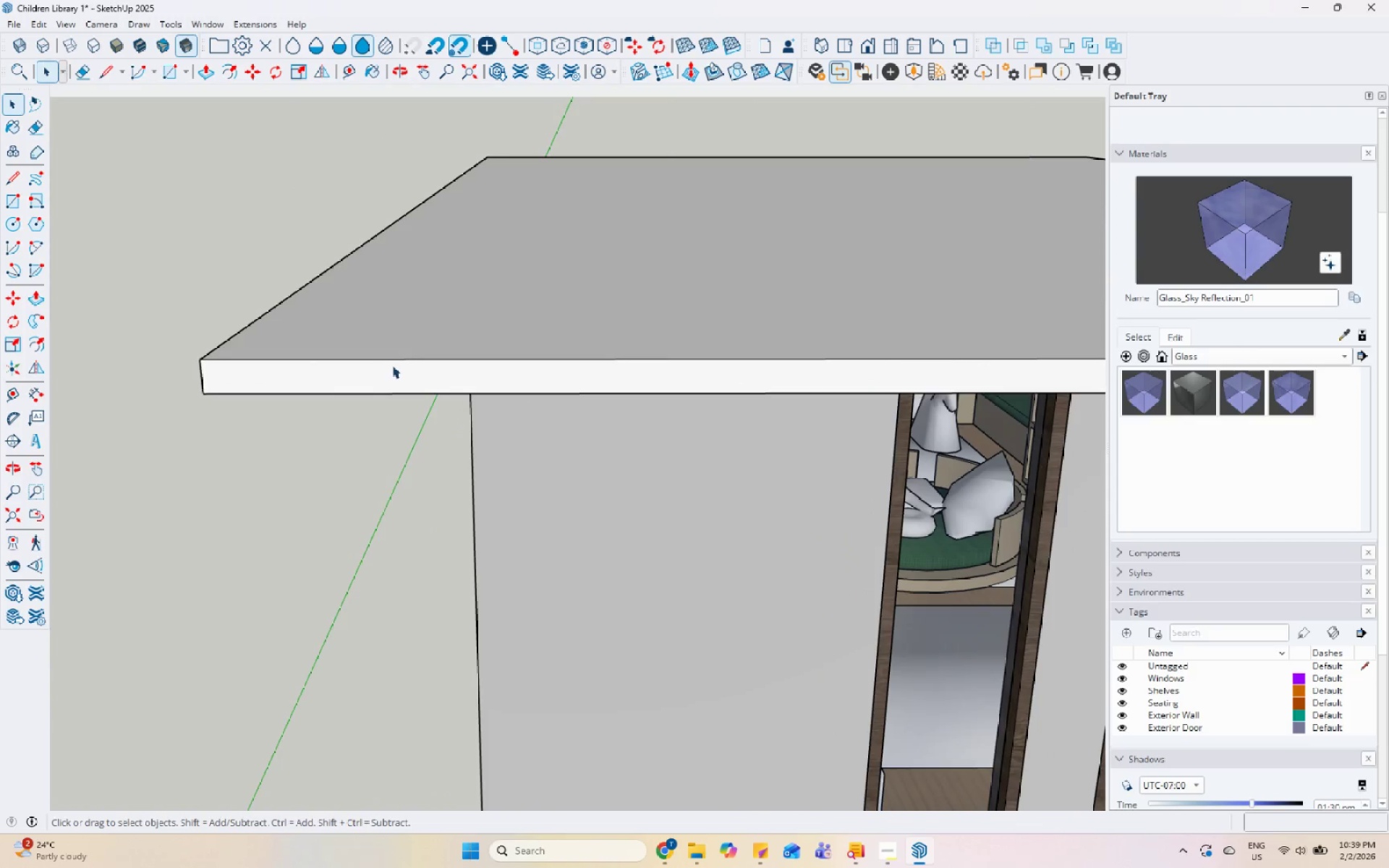 
triple_click([465, 382])
 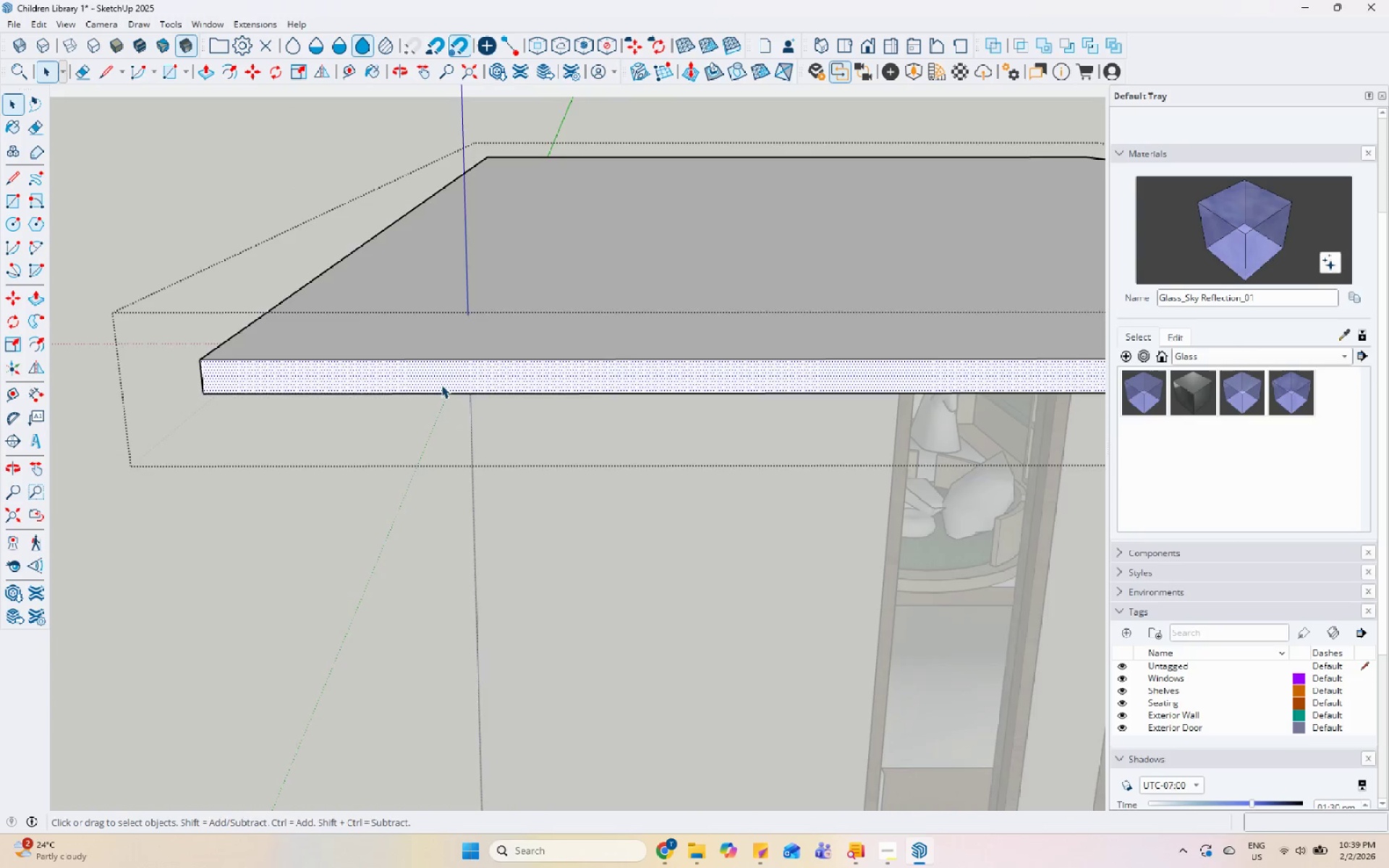 
scroll: coordinate [260, 378], scroll_direction: down, amount: 6.0
 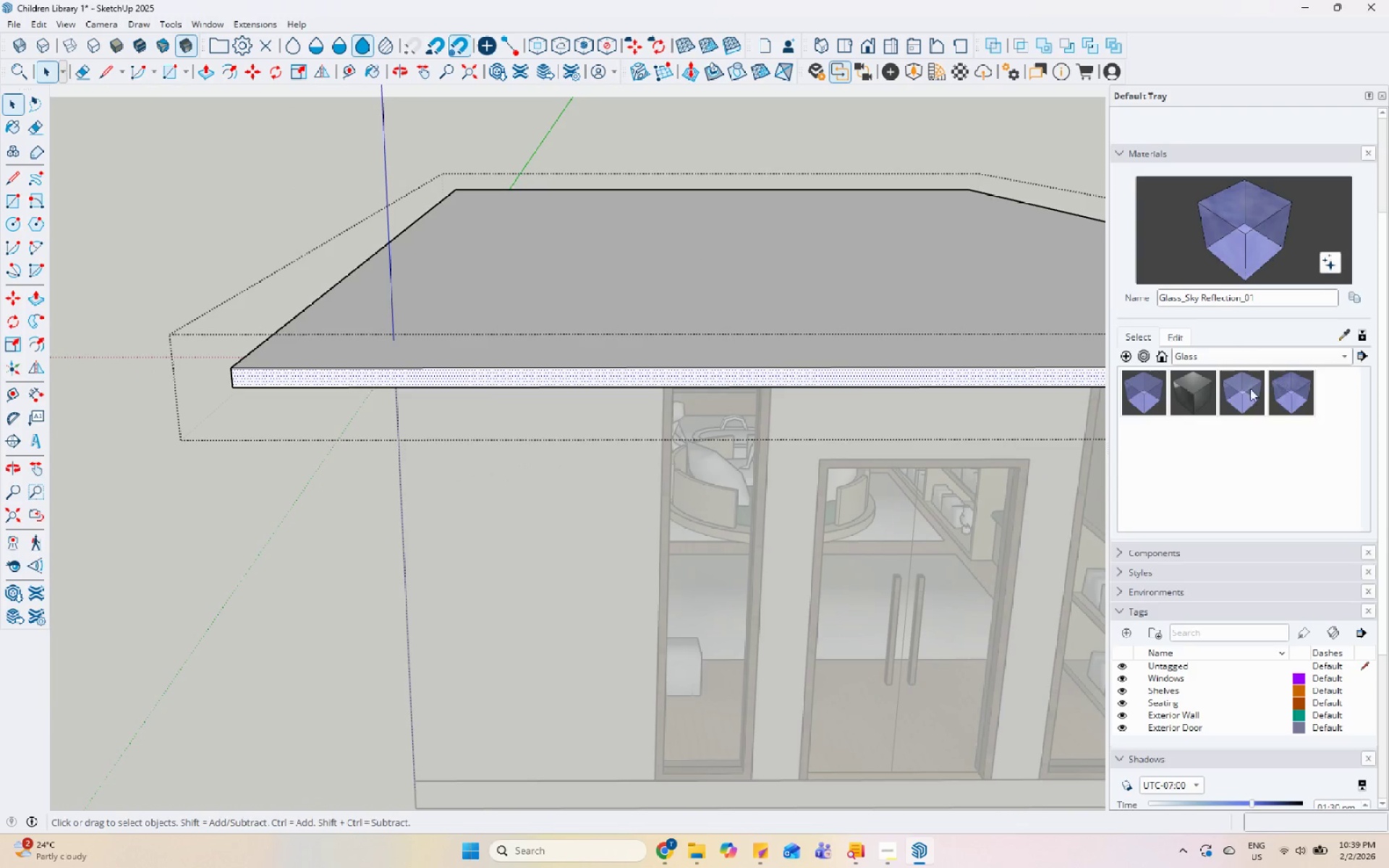 
left_click([1267, 354])
 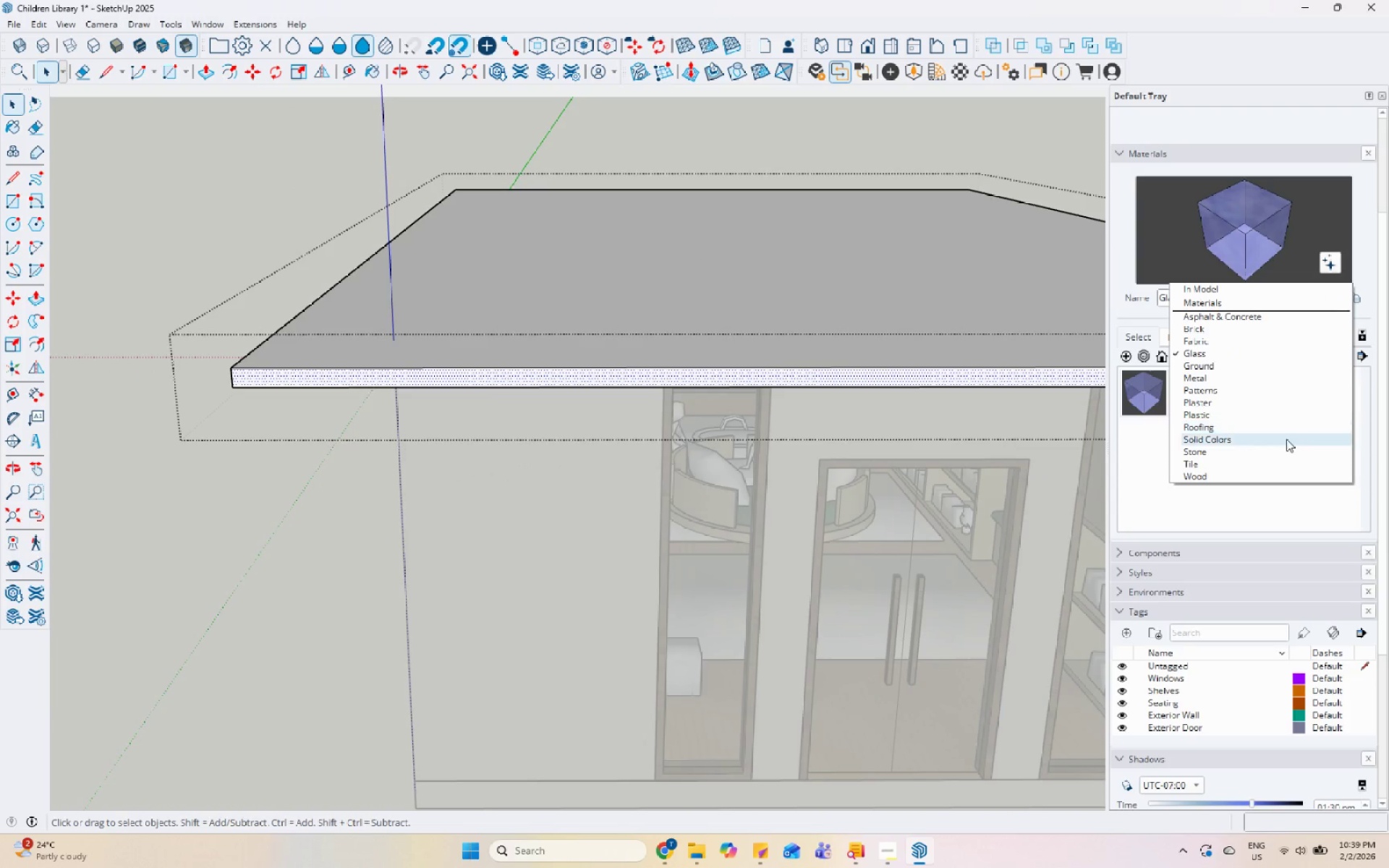 
left_click([1285, 431])
 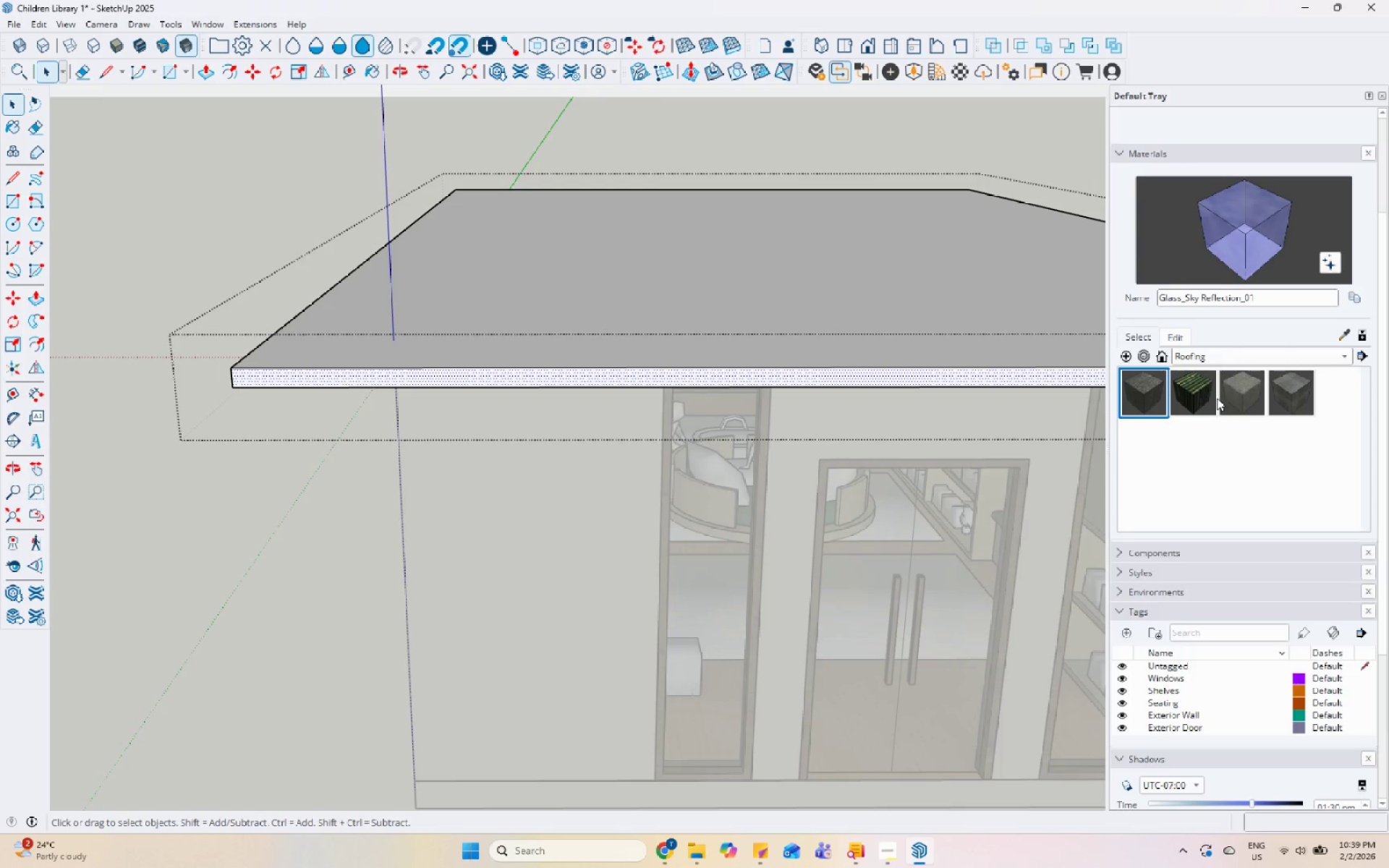 
left_click([1236, 387])
 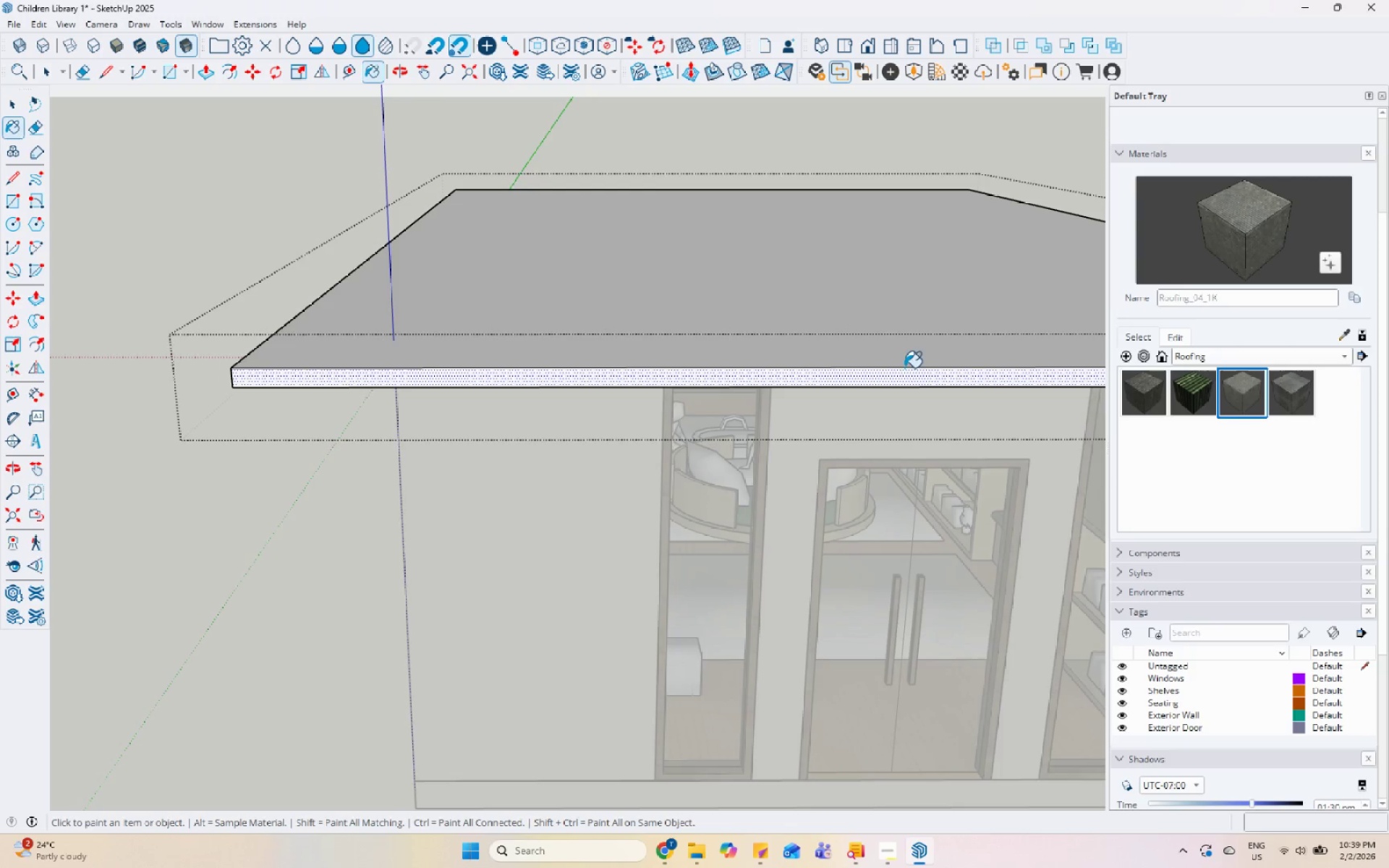 
scroll: coordinate [896, 365], scroll_direction: up, amount: 4.0
 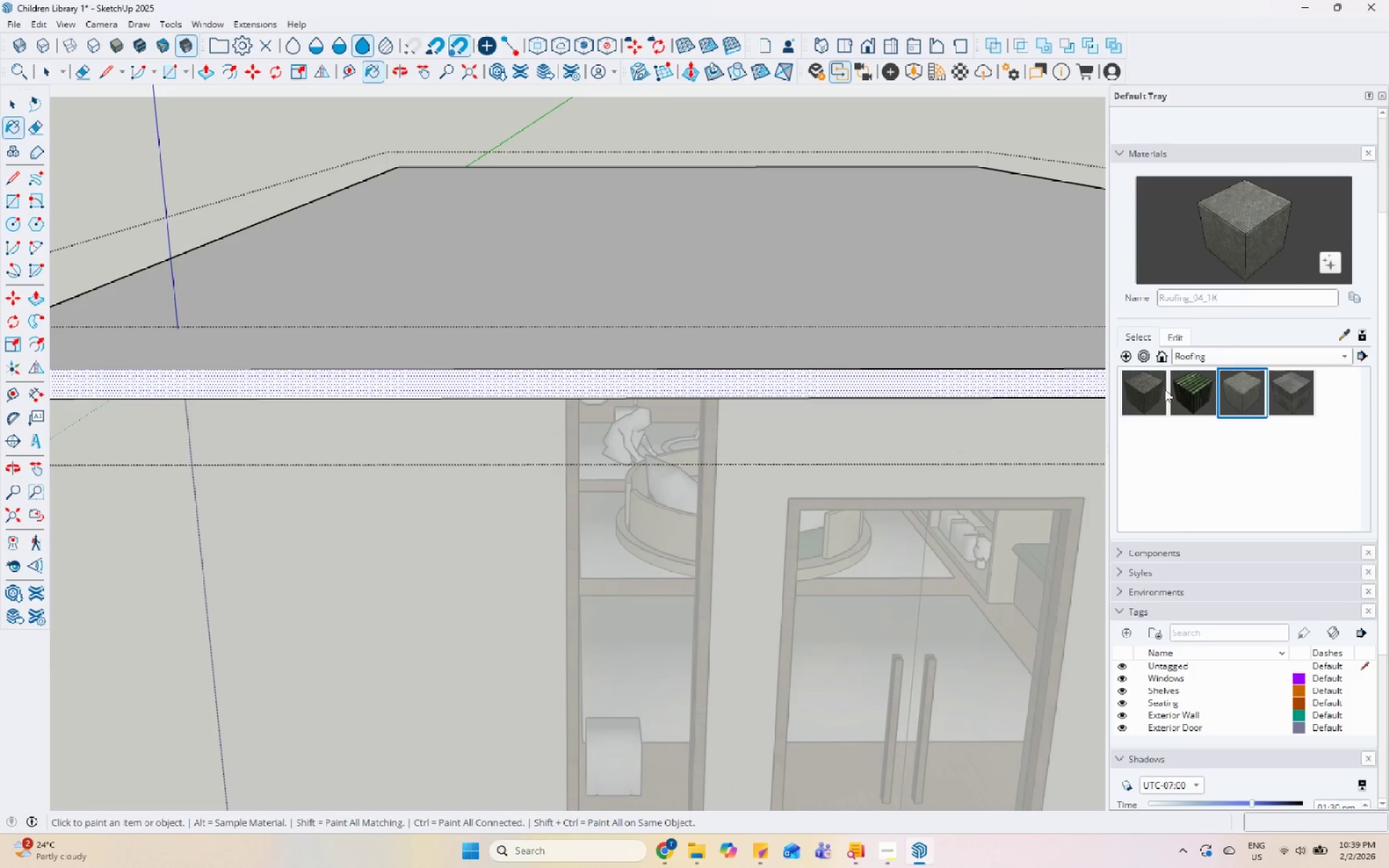 
left_click([1155, 391])
 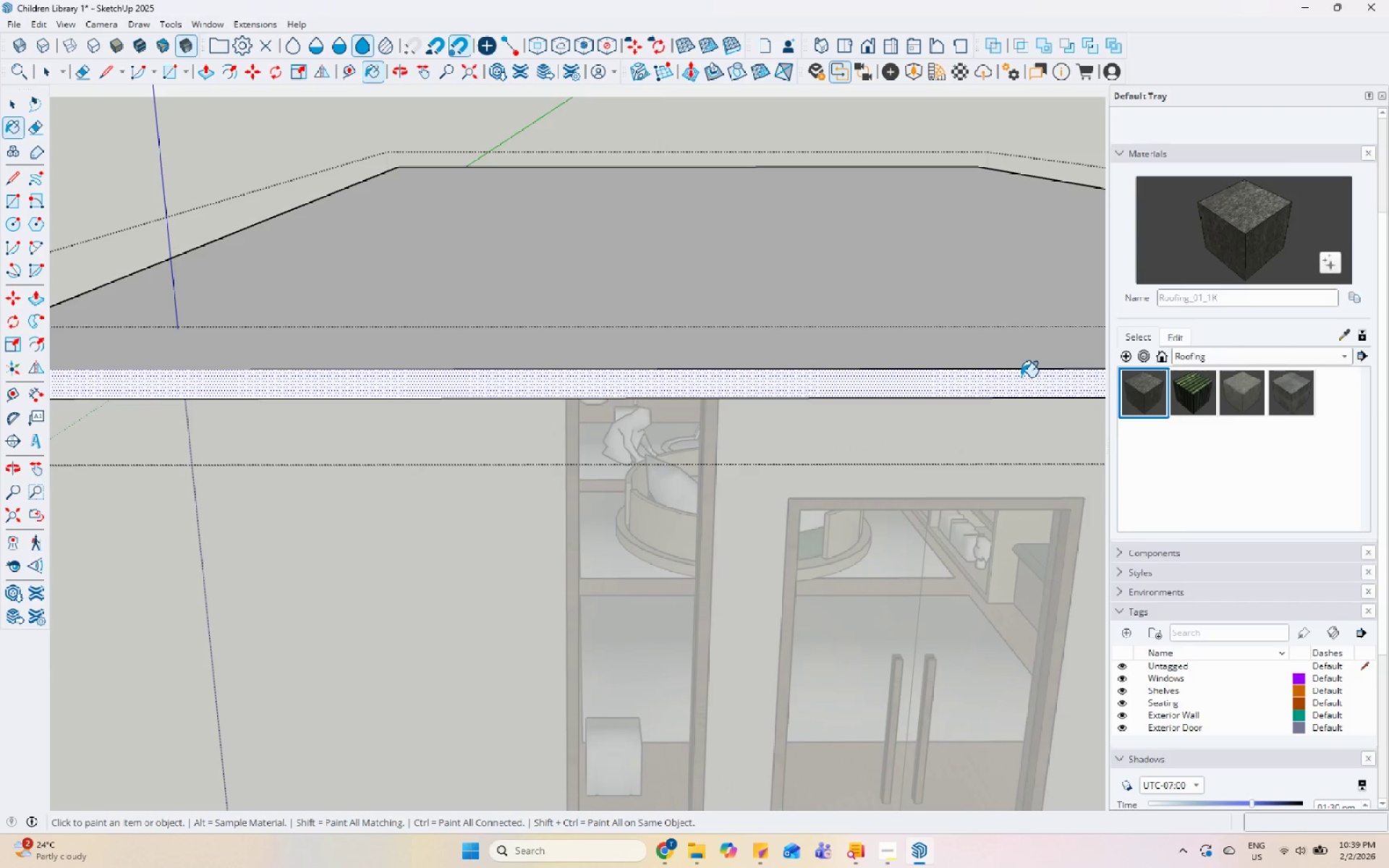 
left_click([1003, 375])
 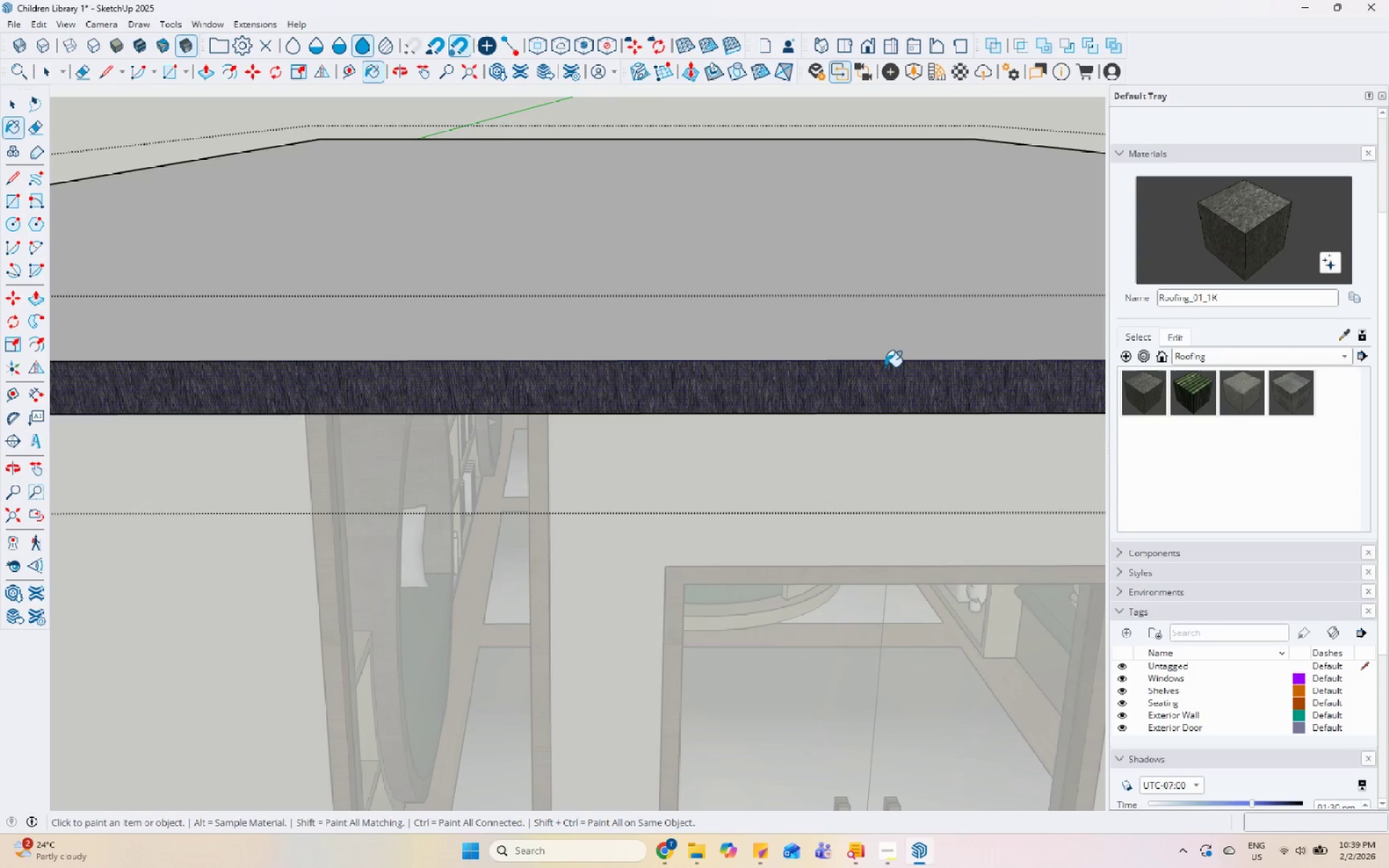 
scroll: coordinate [1004, 379], scroll_direction: up, amount: 6.0
 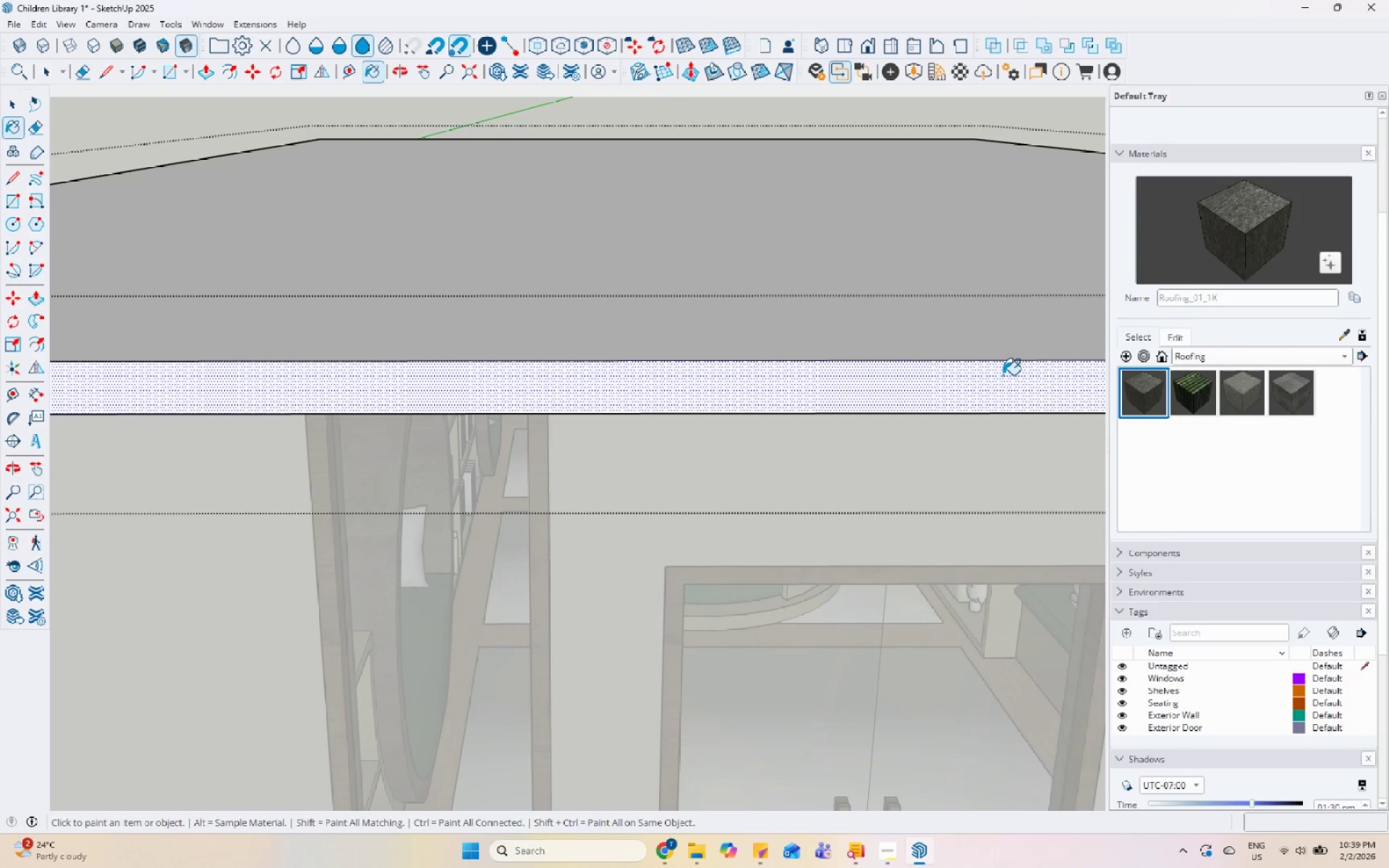 
left_click([884, 333])
 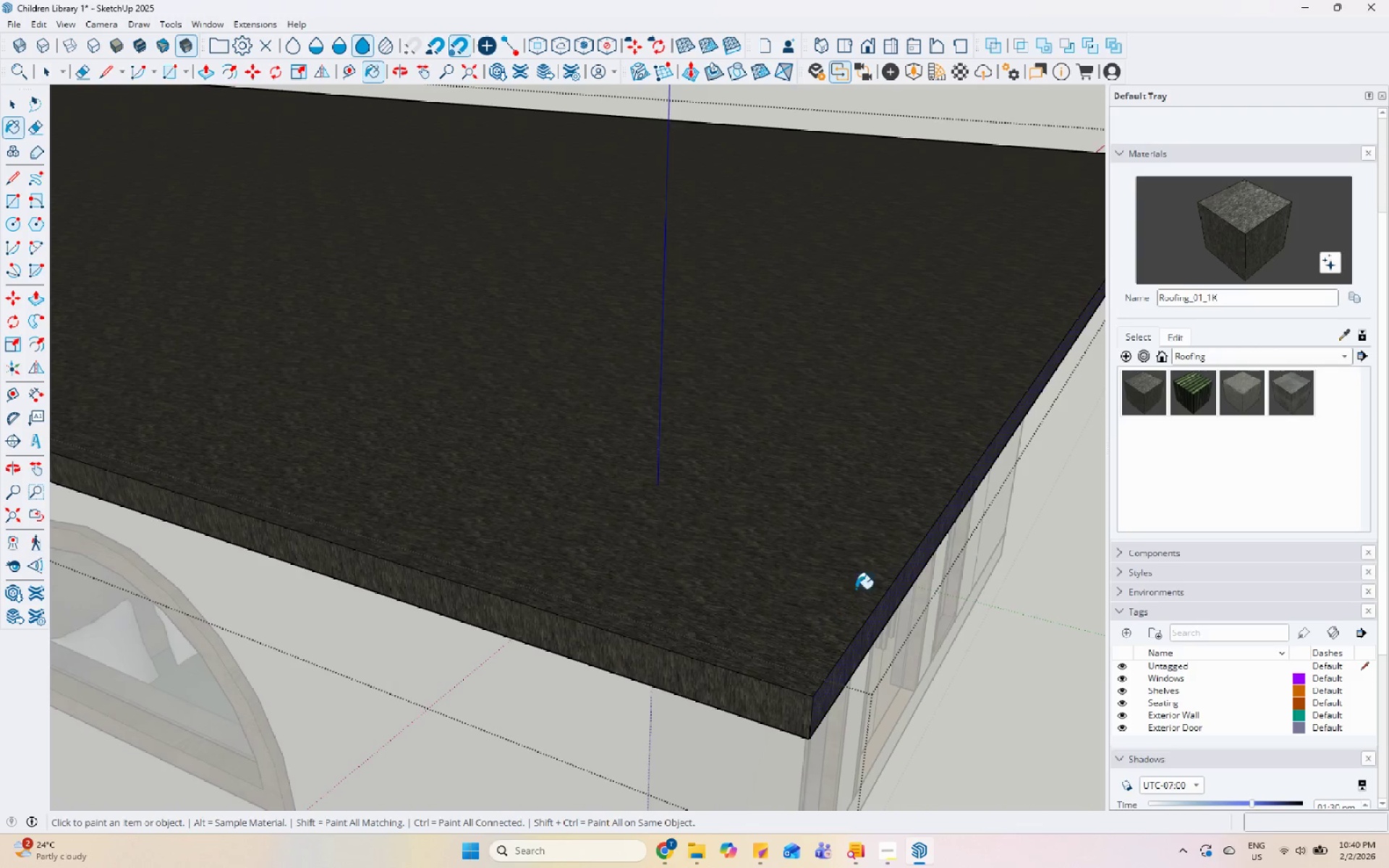 
scroll: coordinate [574, 479], scroll_direction: down, amount: 12.0
 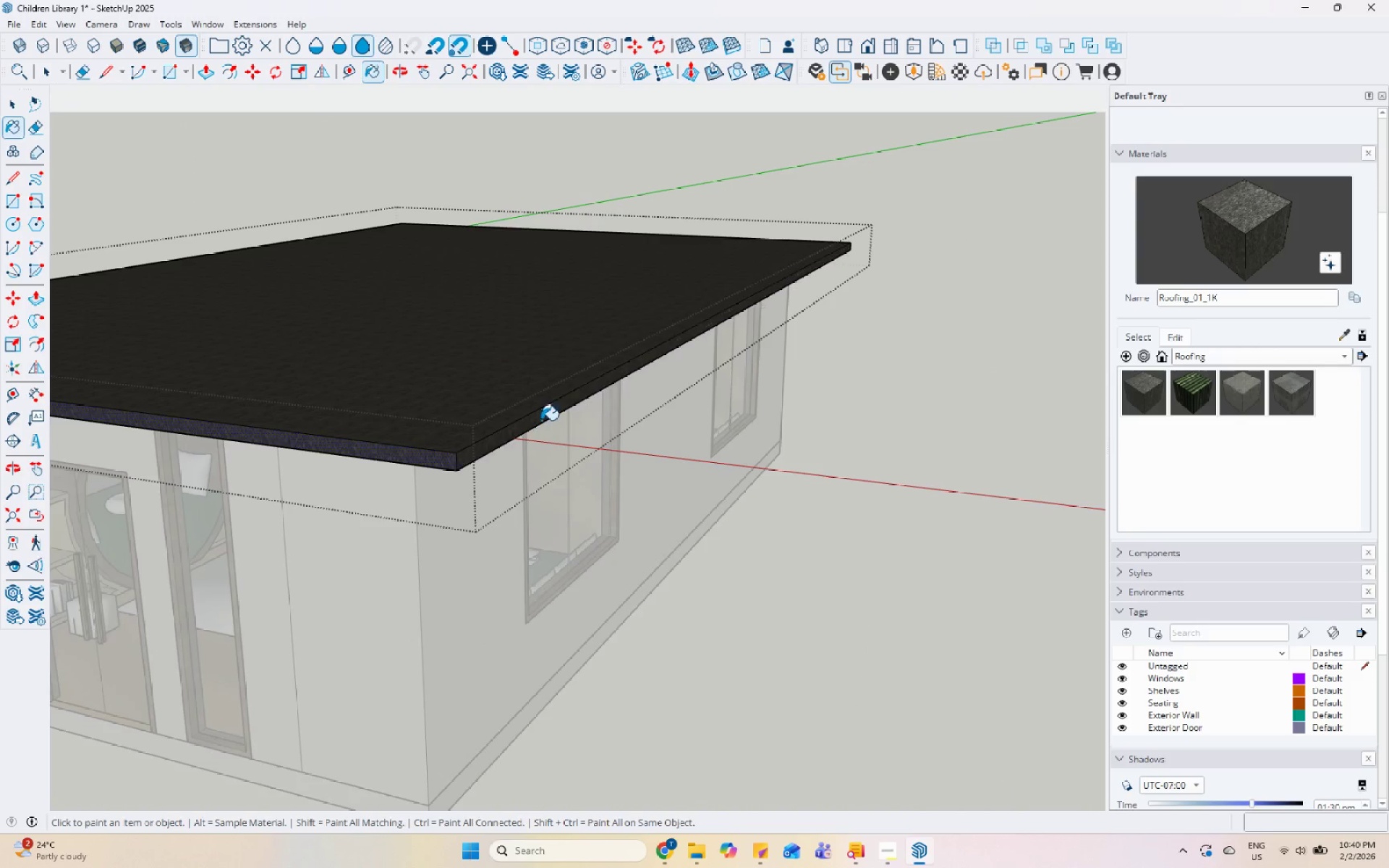 
scroll: coordinate [771, 384], scroll_direction: up, amount: 1.0
 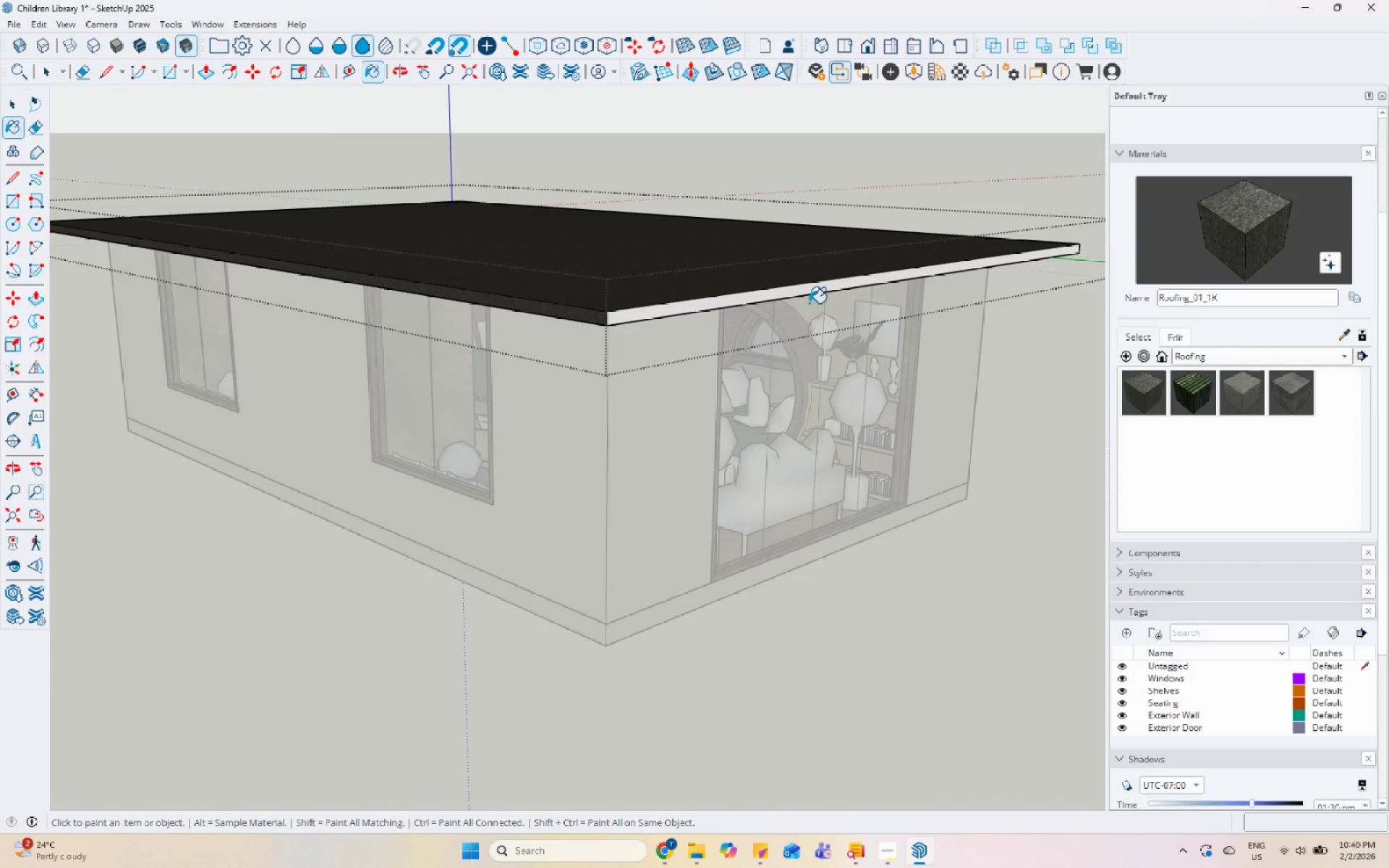 
left_click([811, 288])
 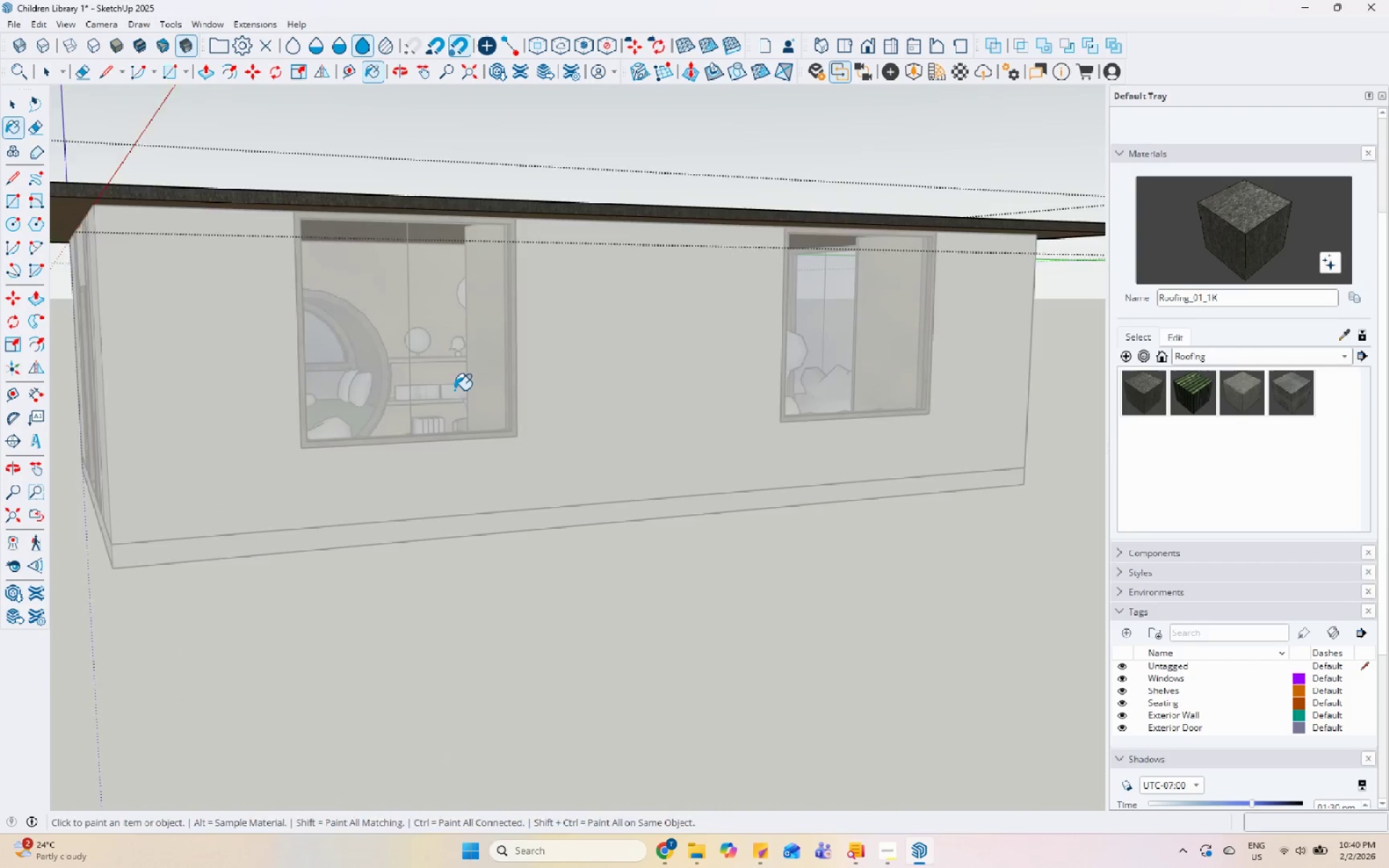 
key(Space)
 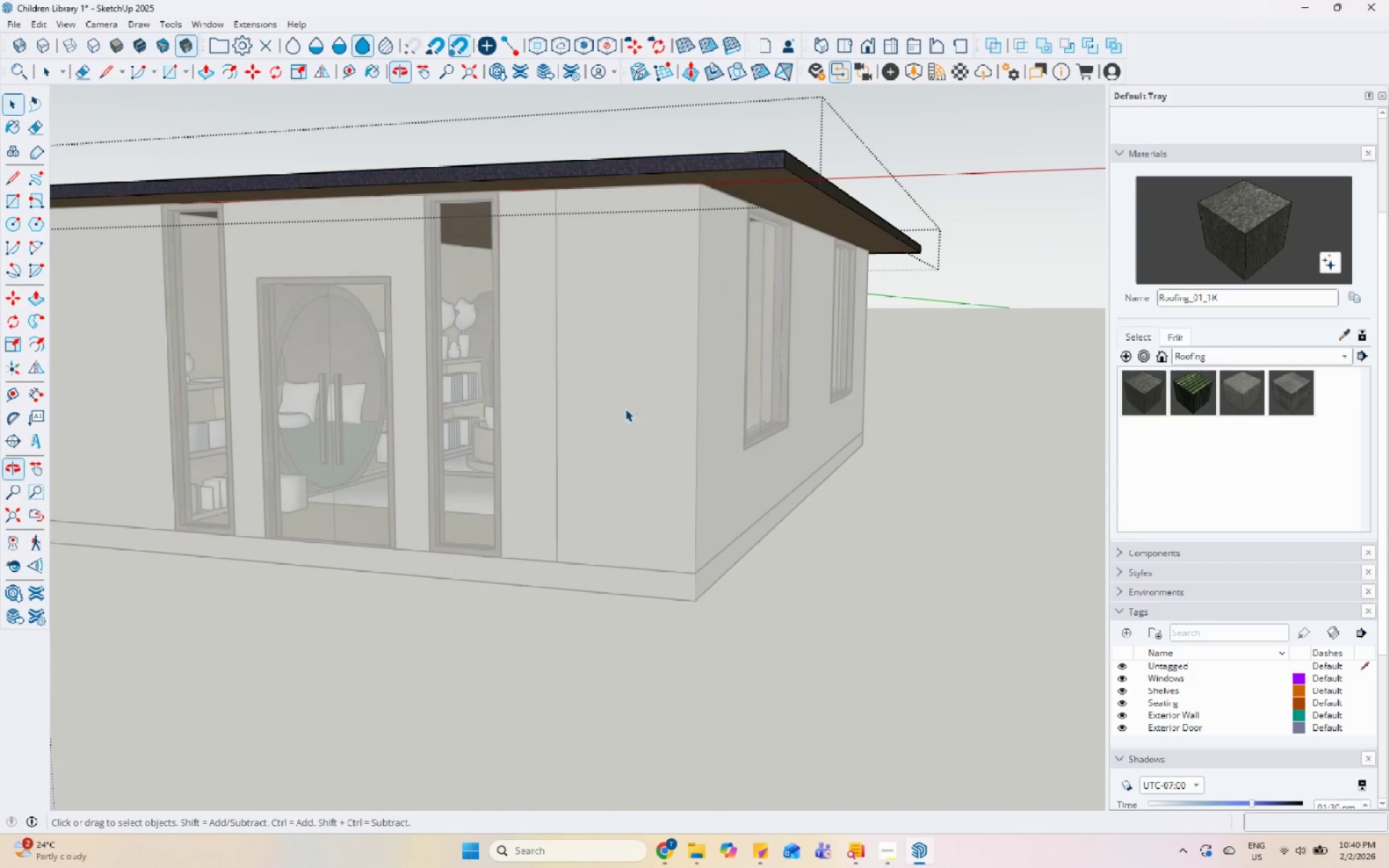 
key(Escape)
 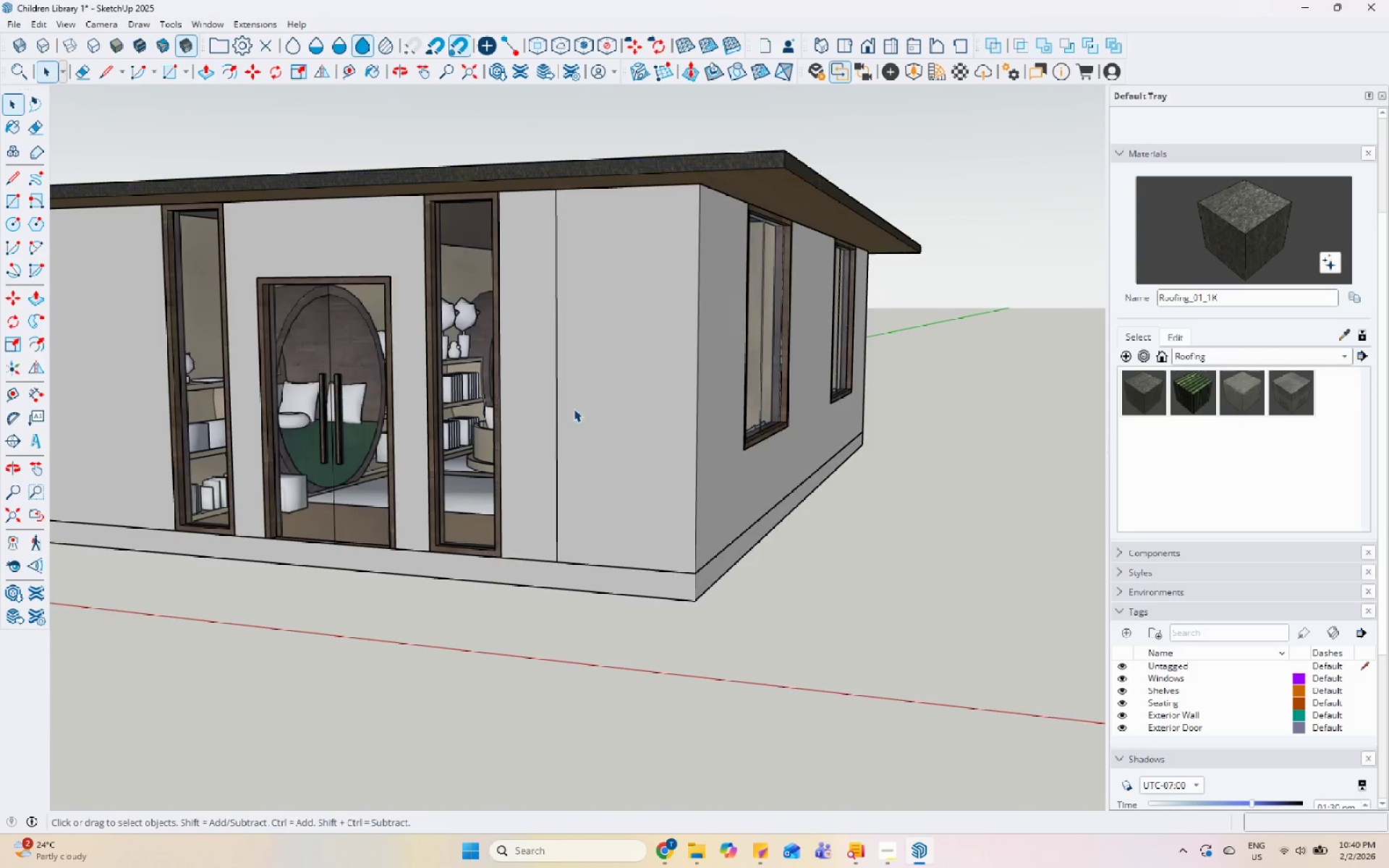 
key(Escape)
 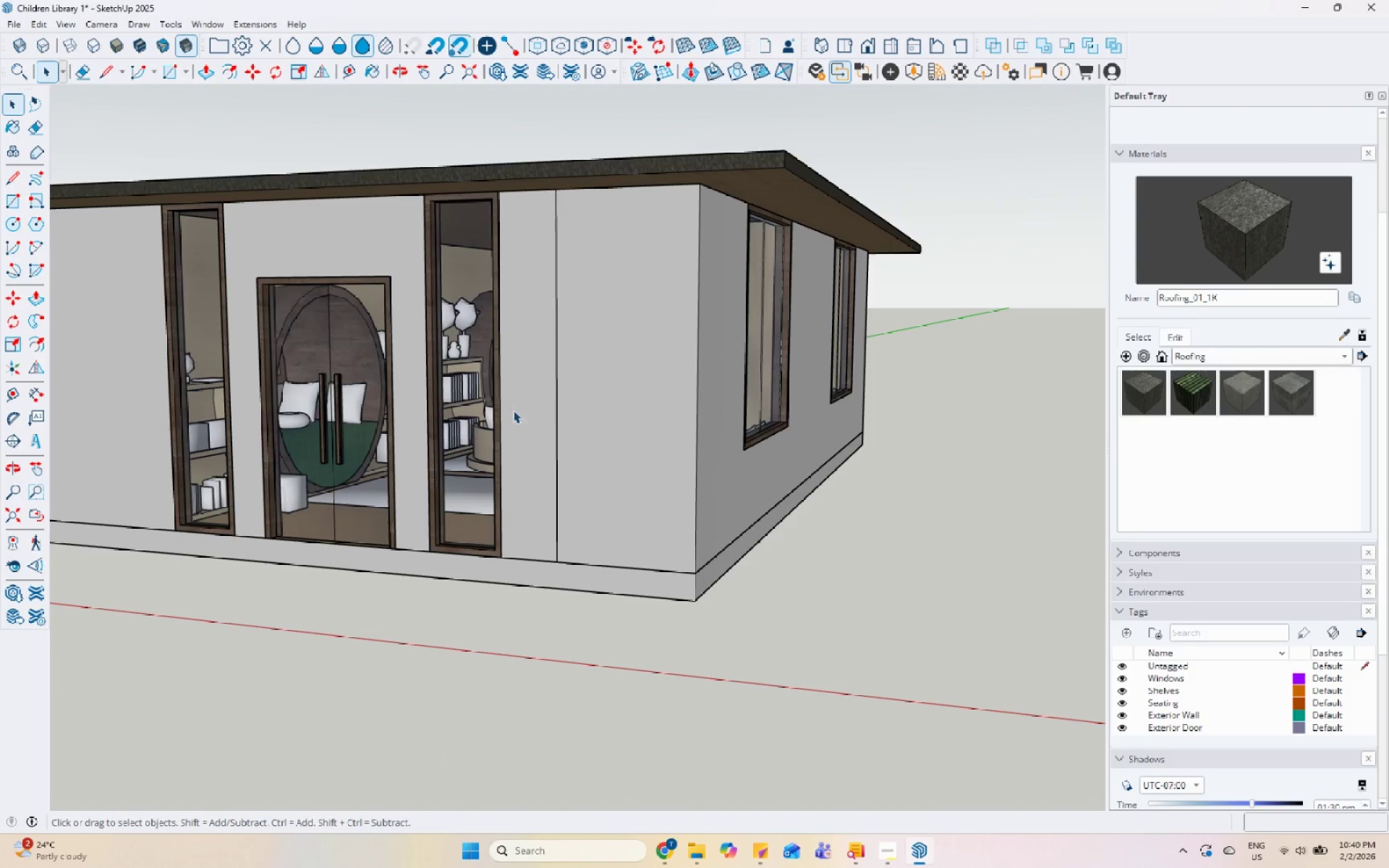 
scroll: coordinate [336, 407], scroll_direction: up, amount: 4.0
 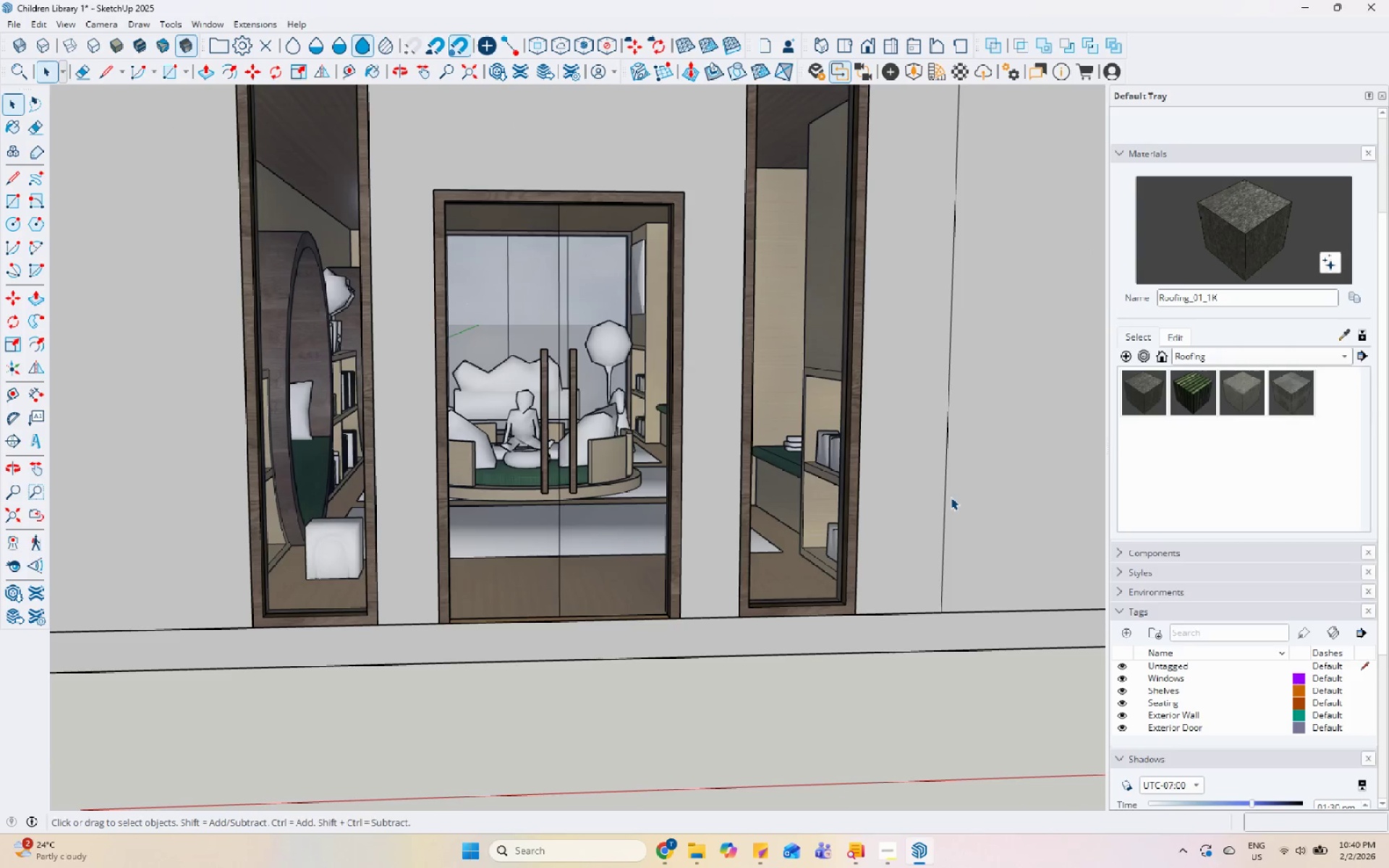 
double_click([946, 497])
 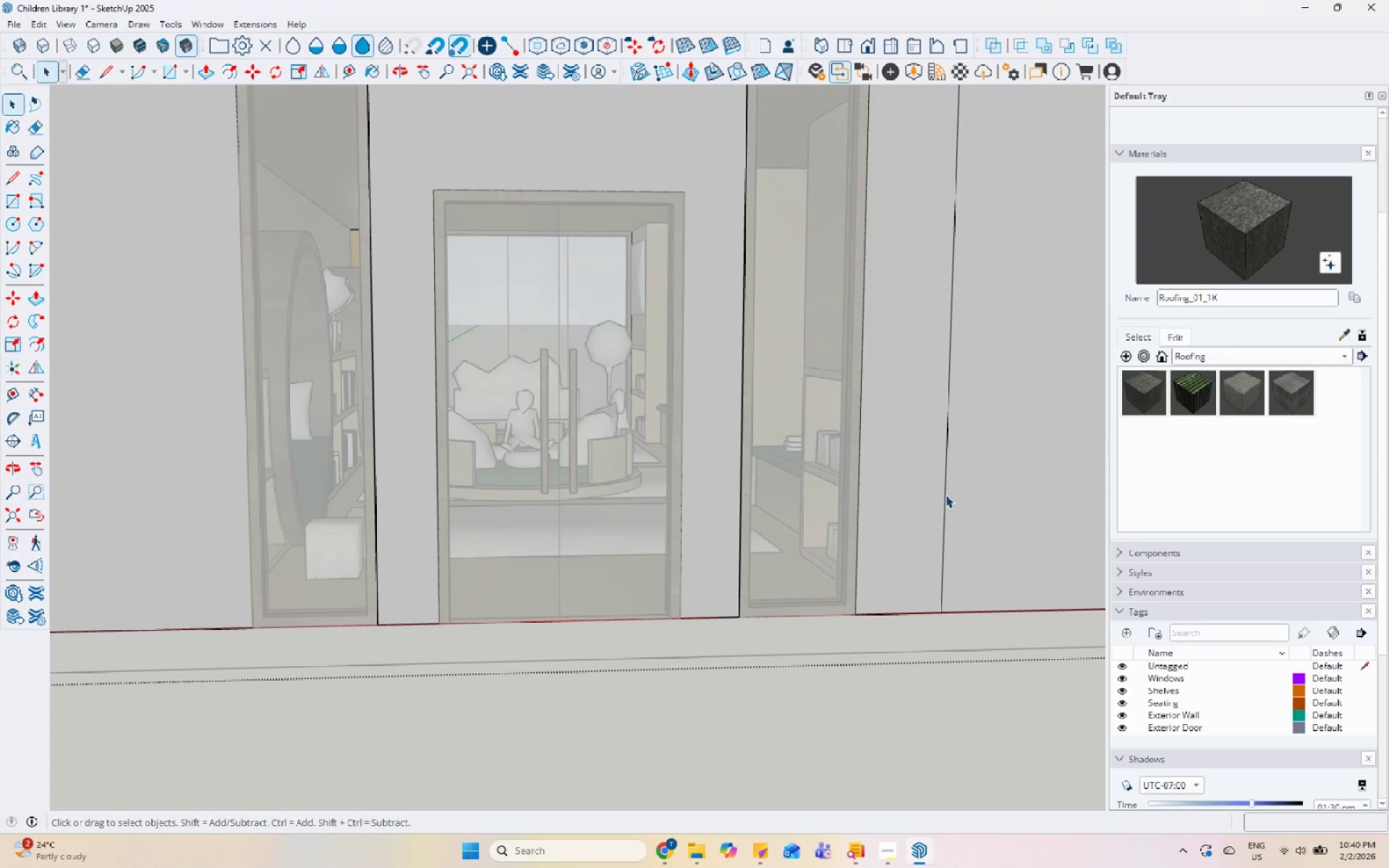 
triple_click([946, 493])
 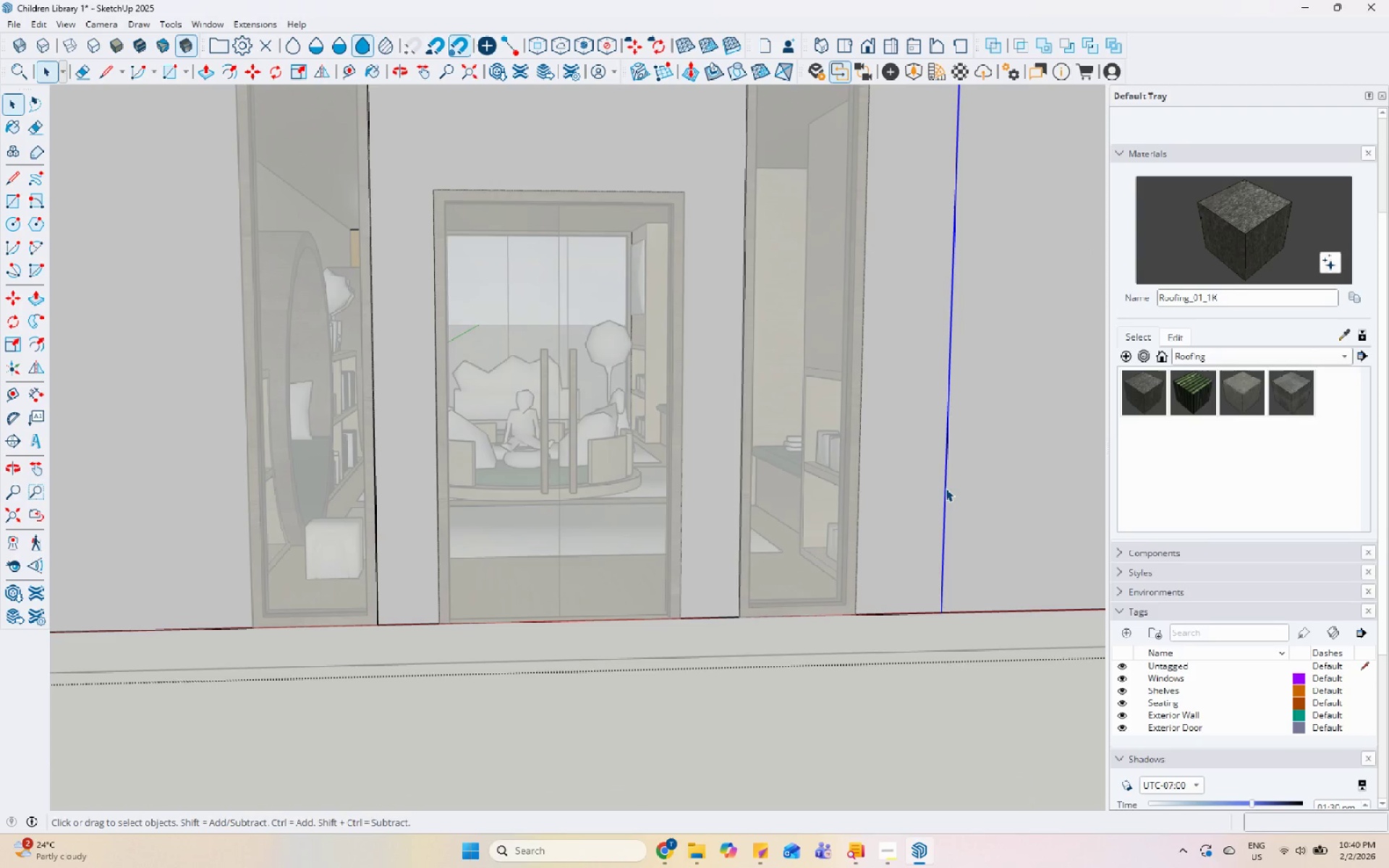 
right_click([946, 488])
 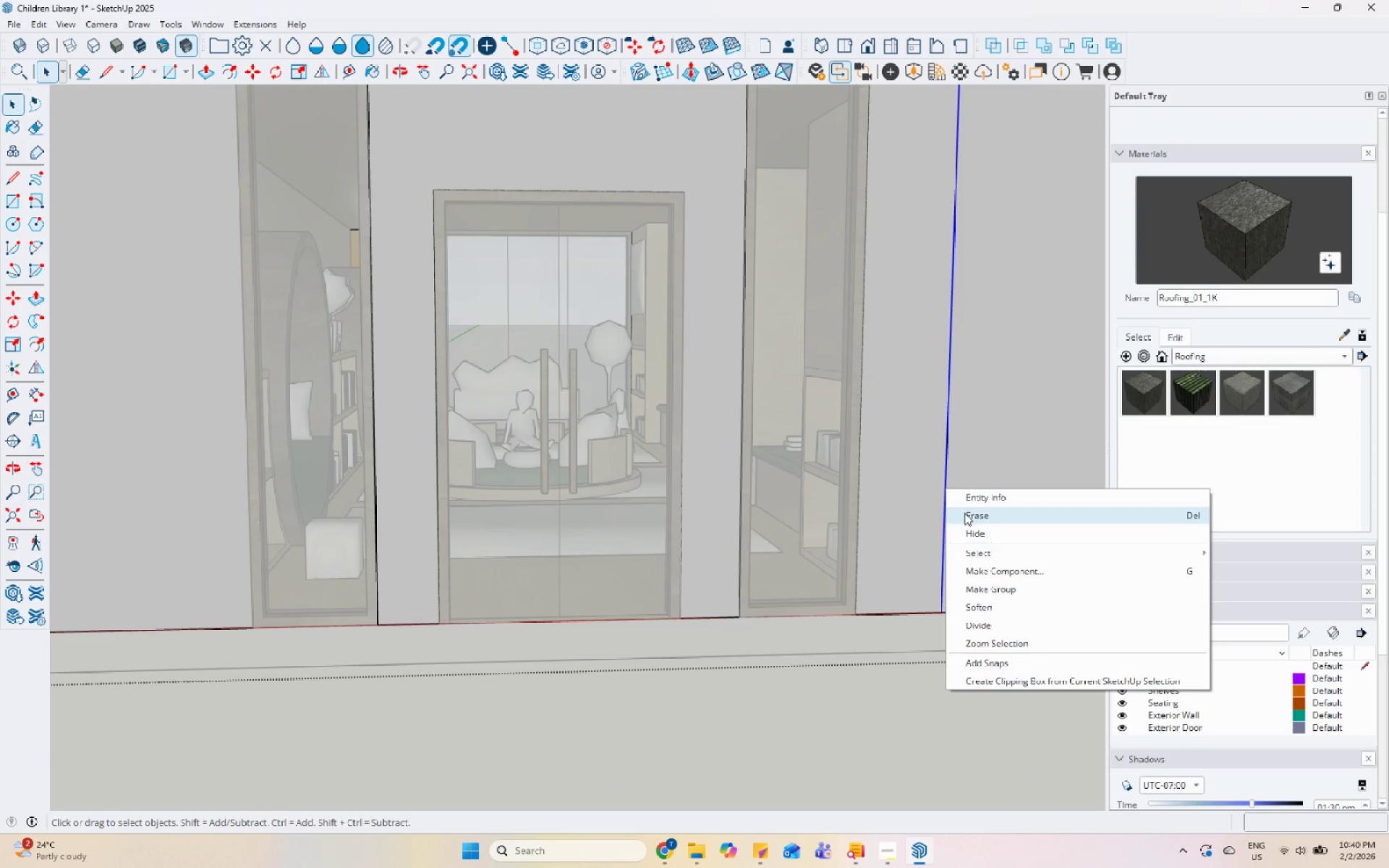 
key(Escape)
 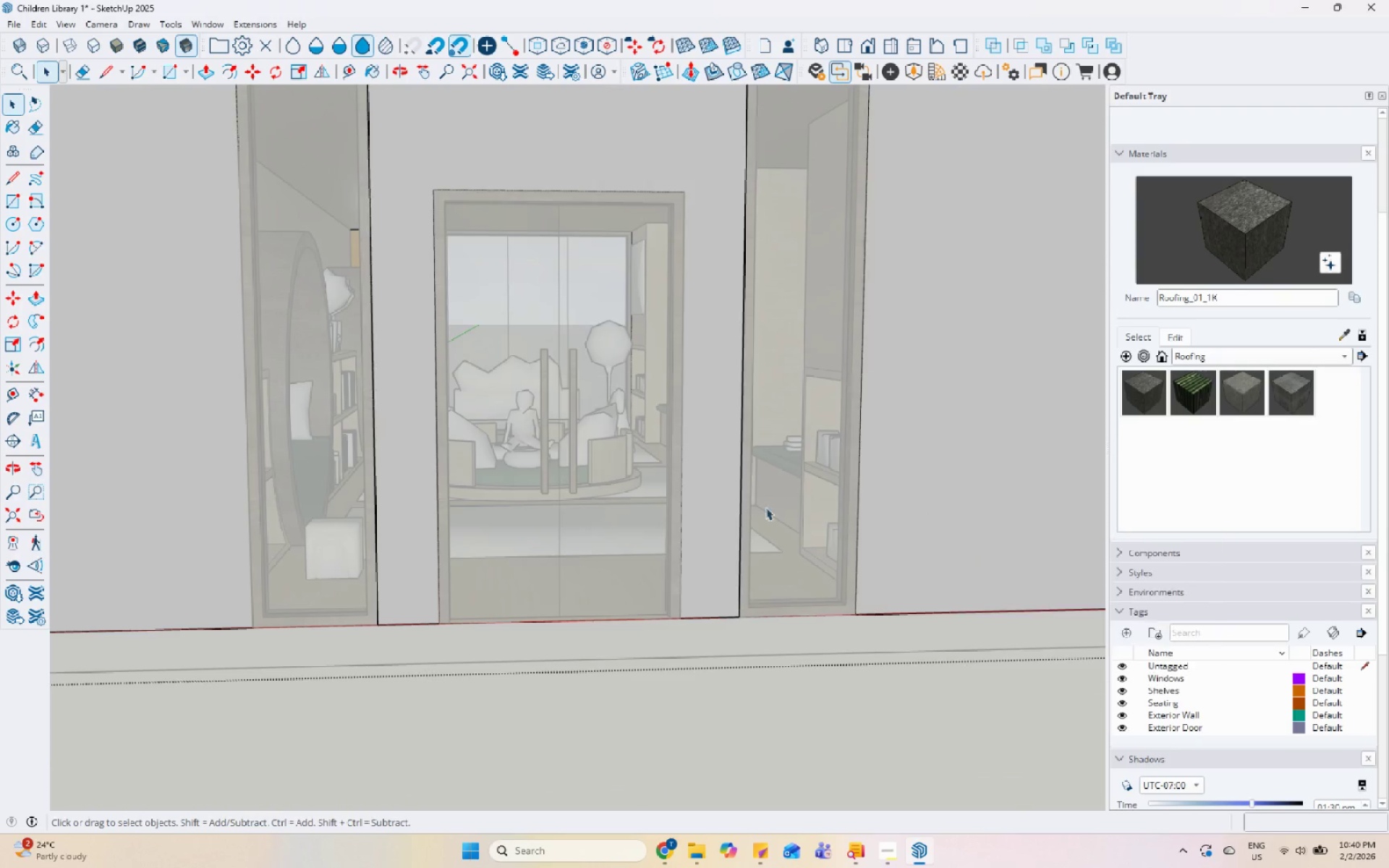 
key(Escape)
 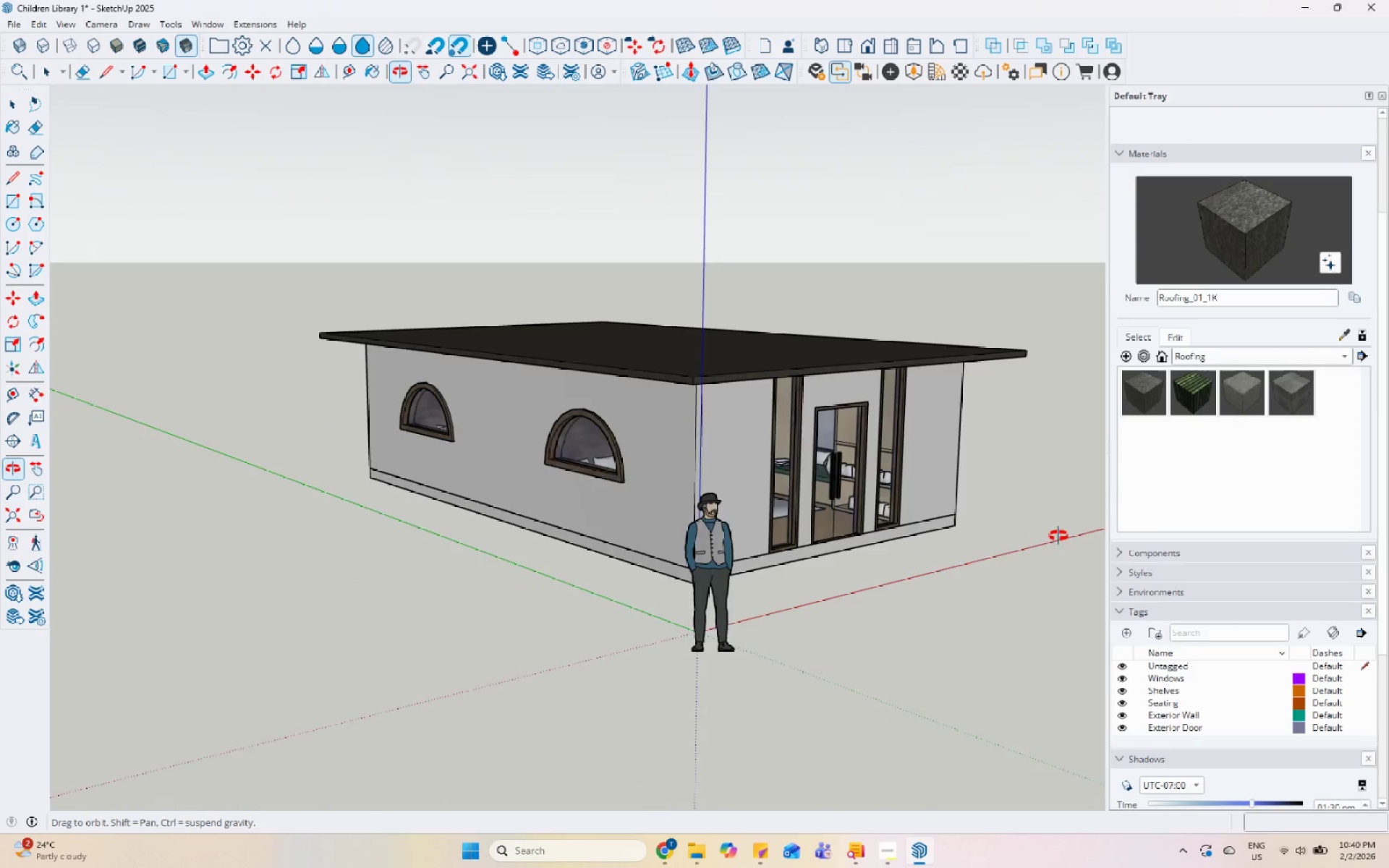 
scroll: coordinate [757, 509], scroll_direction: down, amount: 11.0
 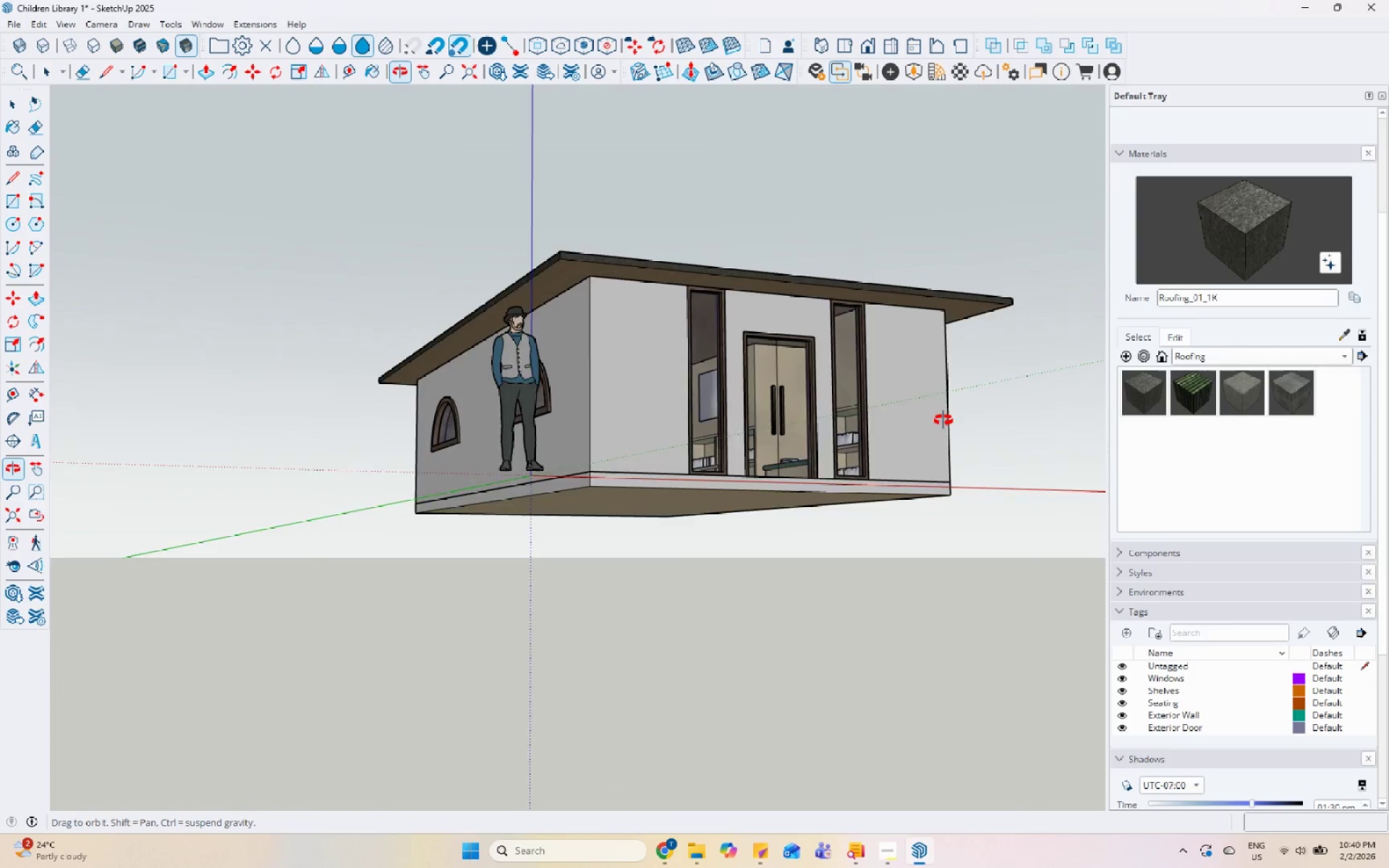 
scroll: coordinate [658, 407], scroll_direction: up, amount: 12.0
 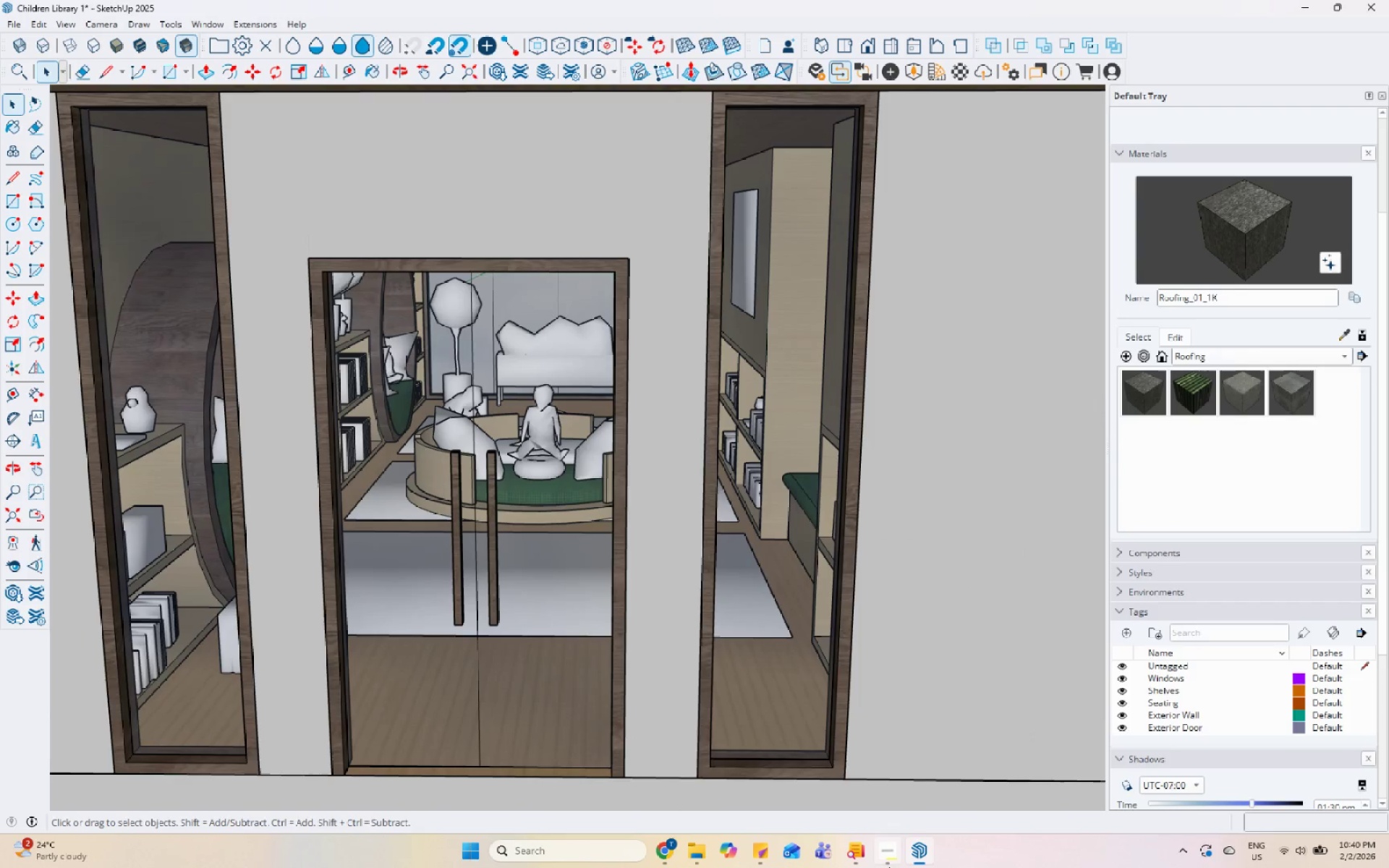 
left_click([894, 859])